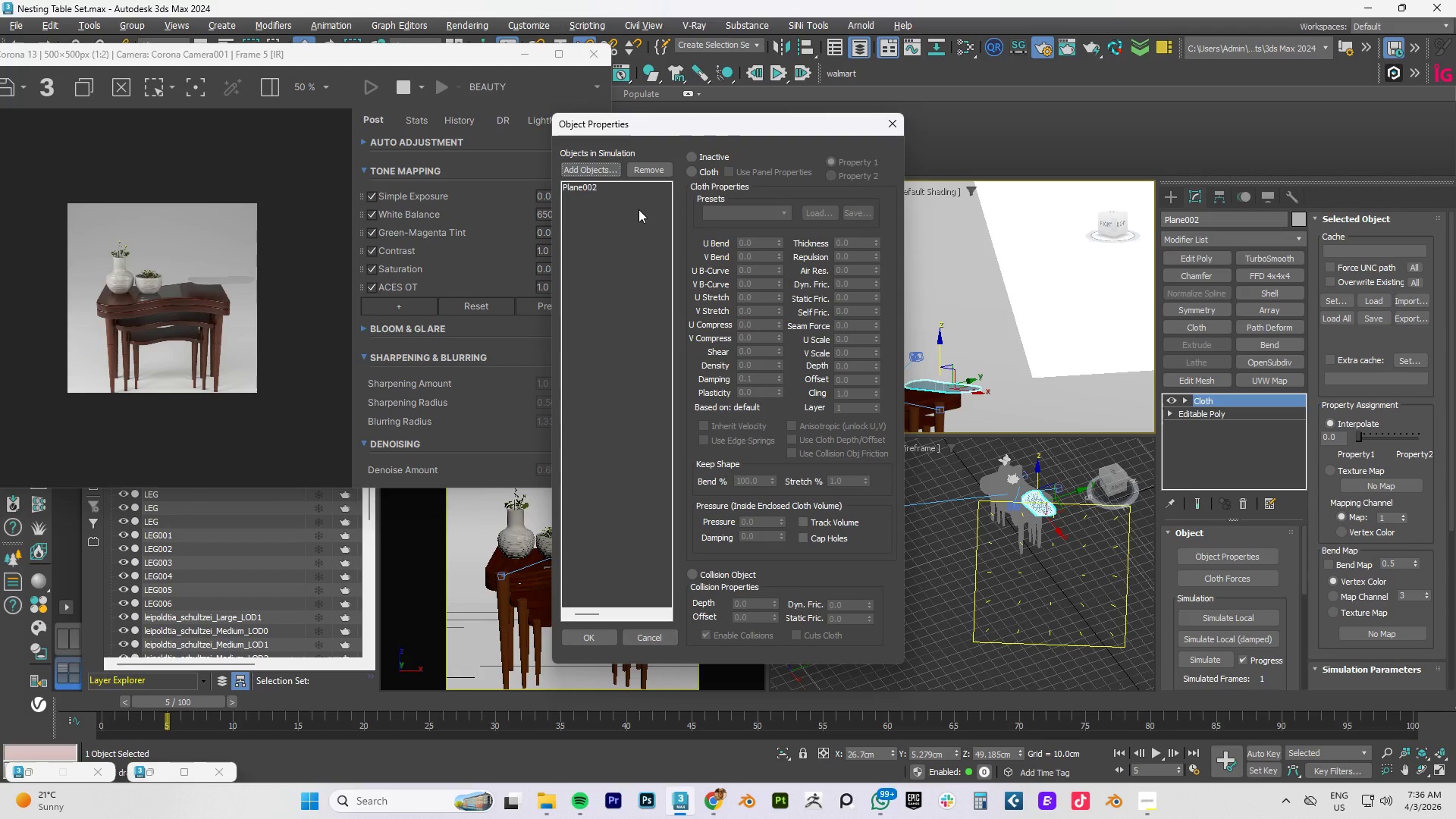 
left_click([585, 189])
 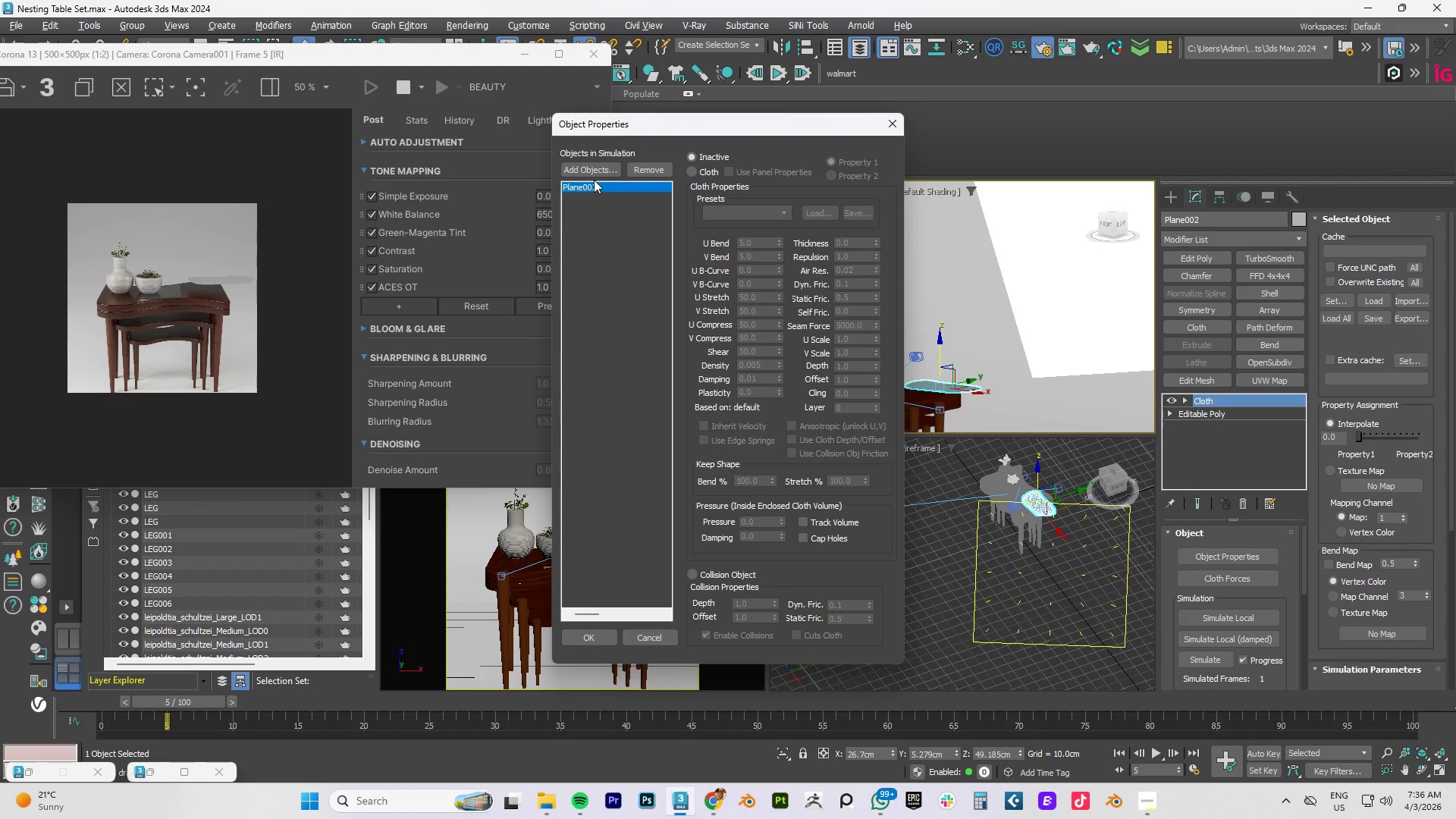 
left_click([582, 165])
 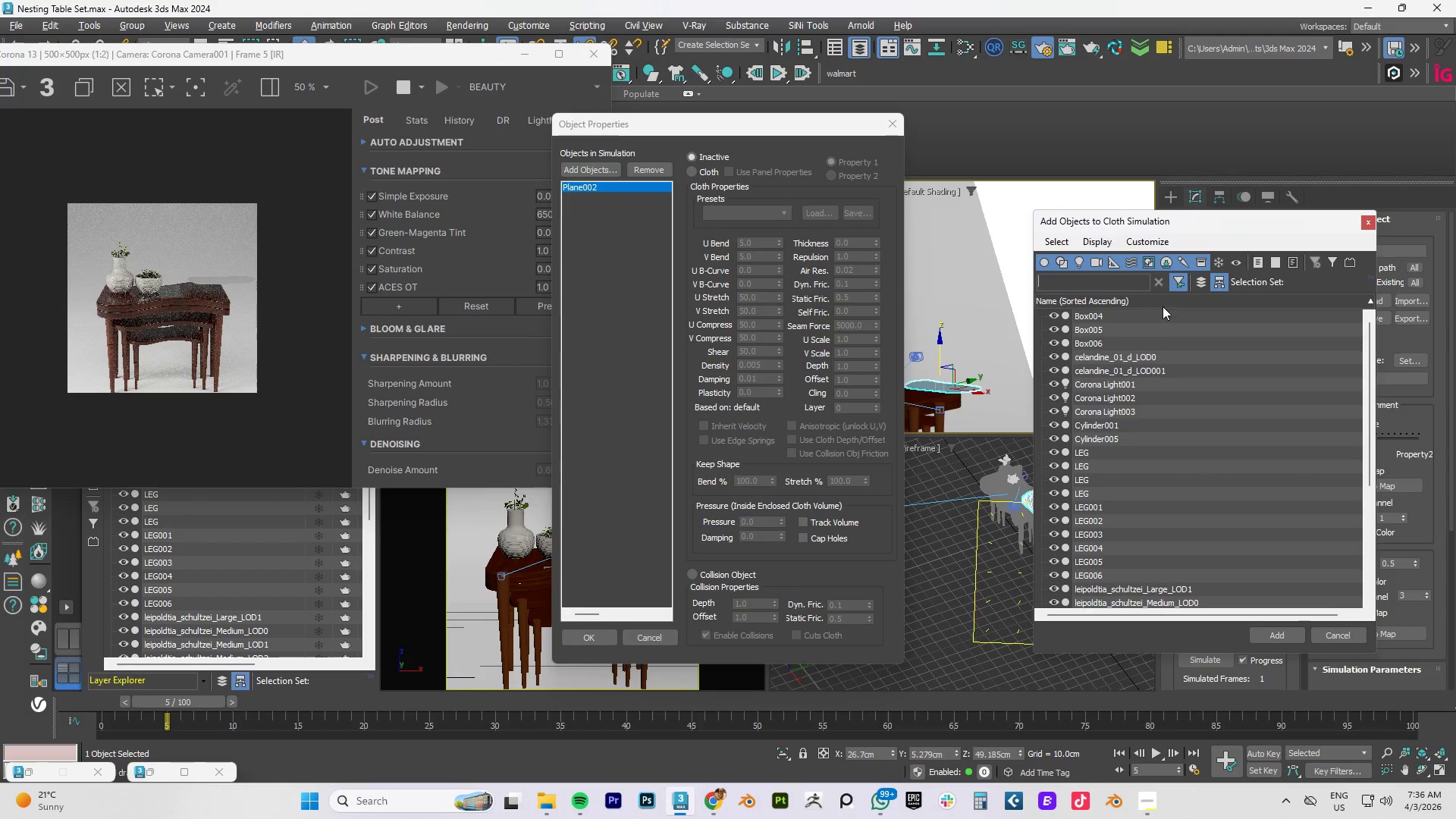 
double_click([1117, 306])
 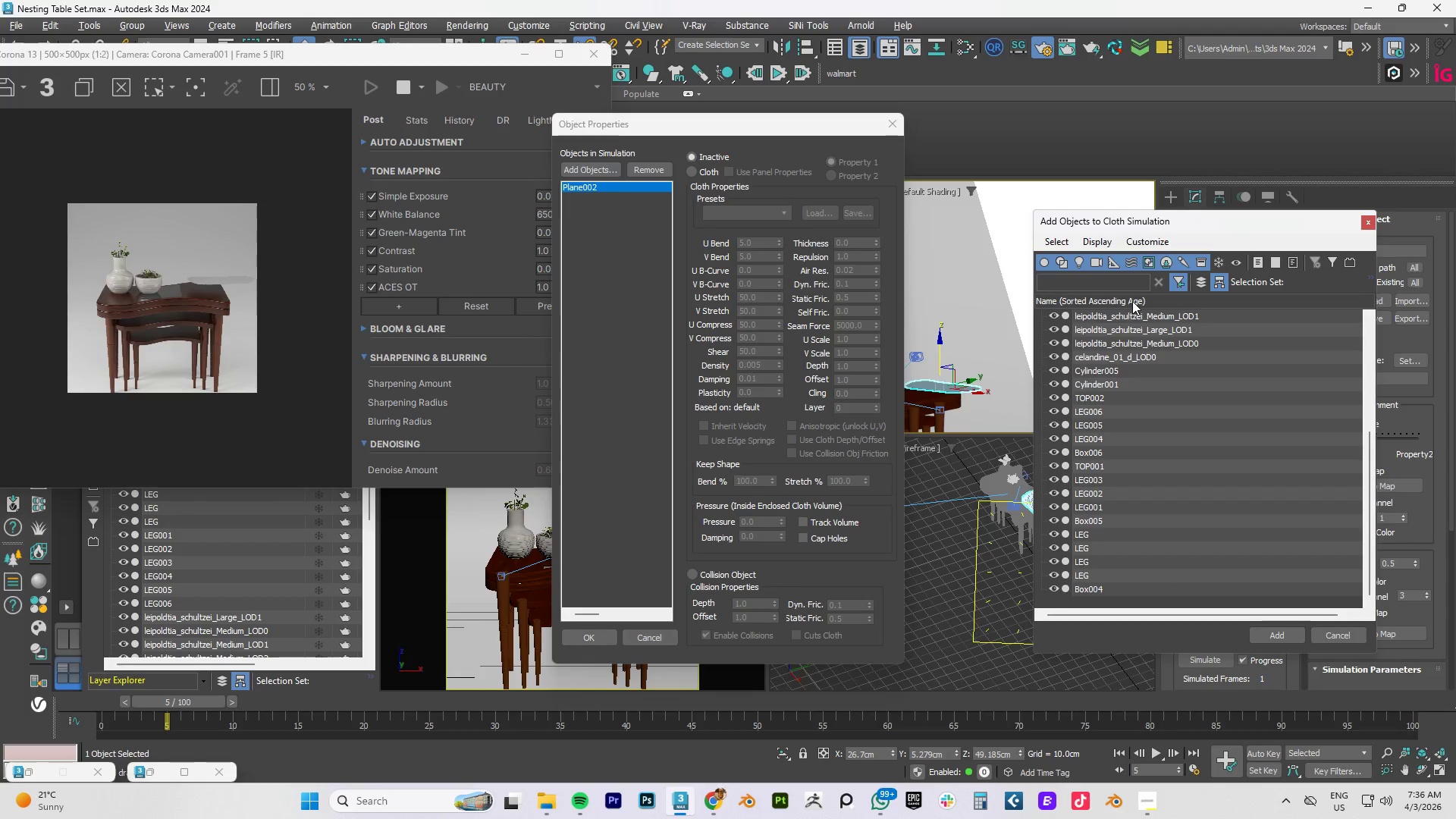 
double_click([1132, 301])
 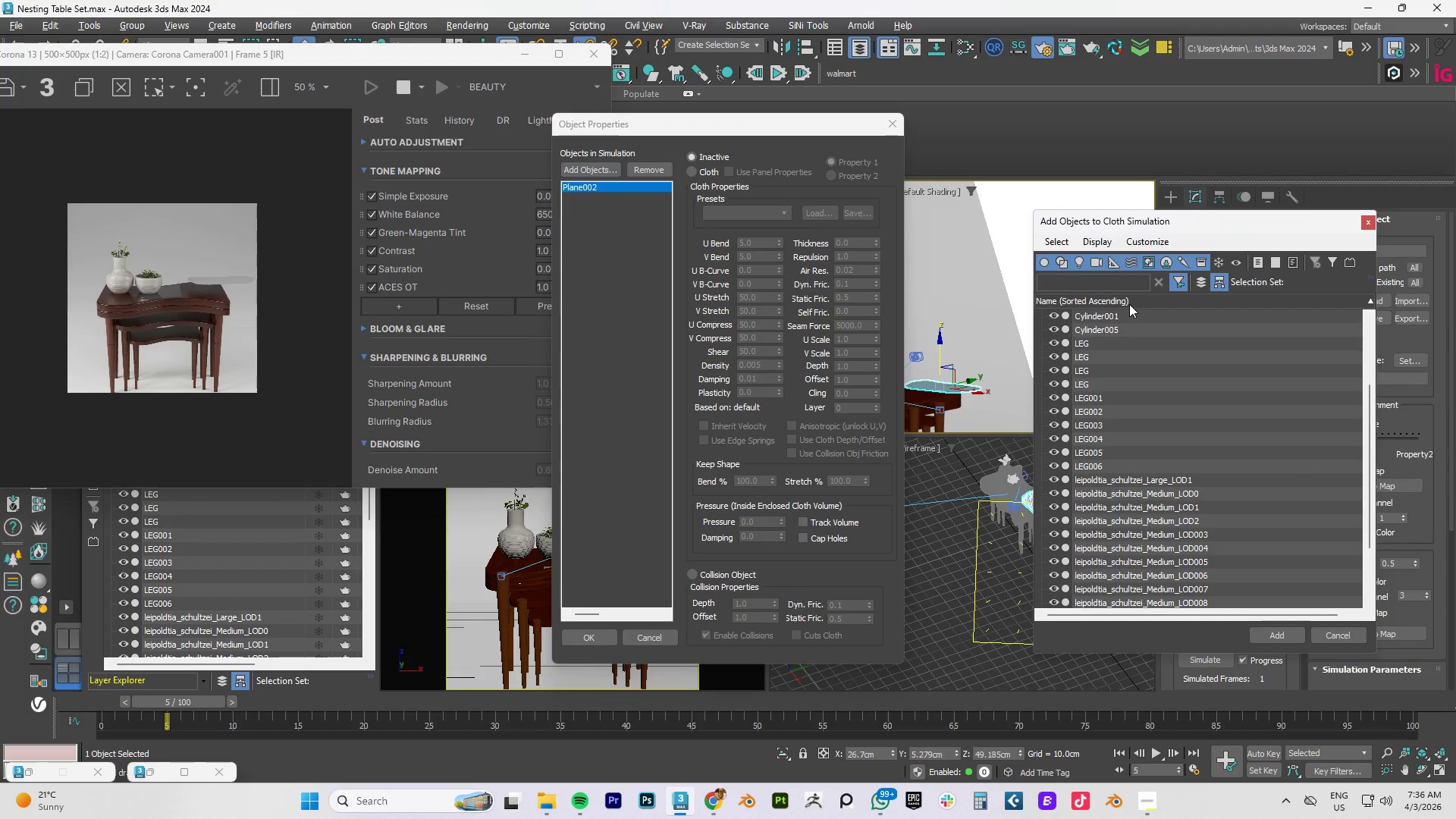 
left_click([1129, 299])
 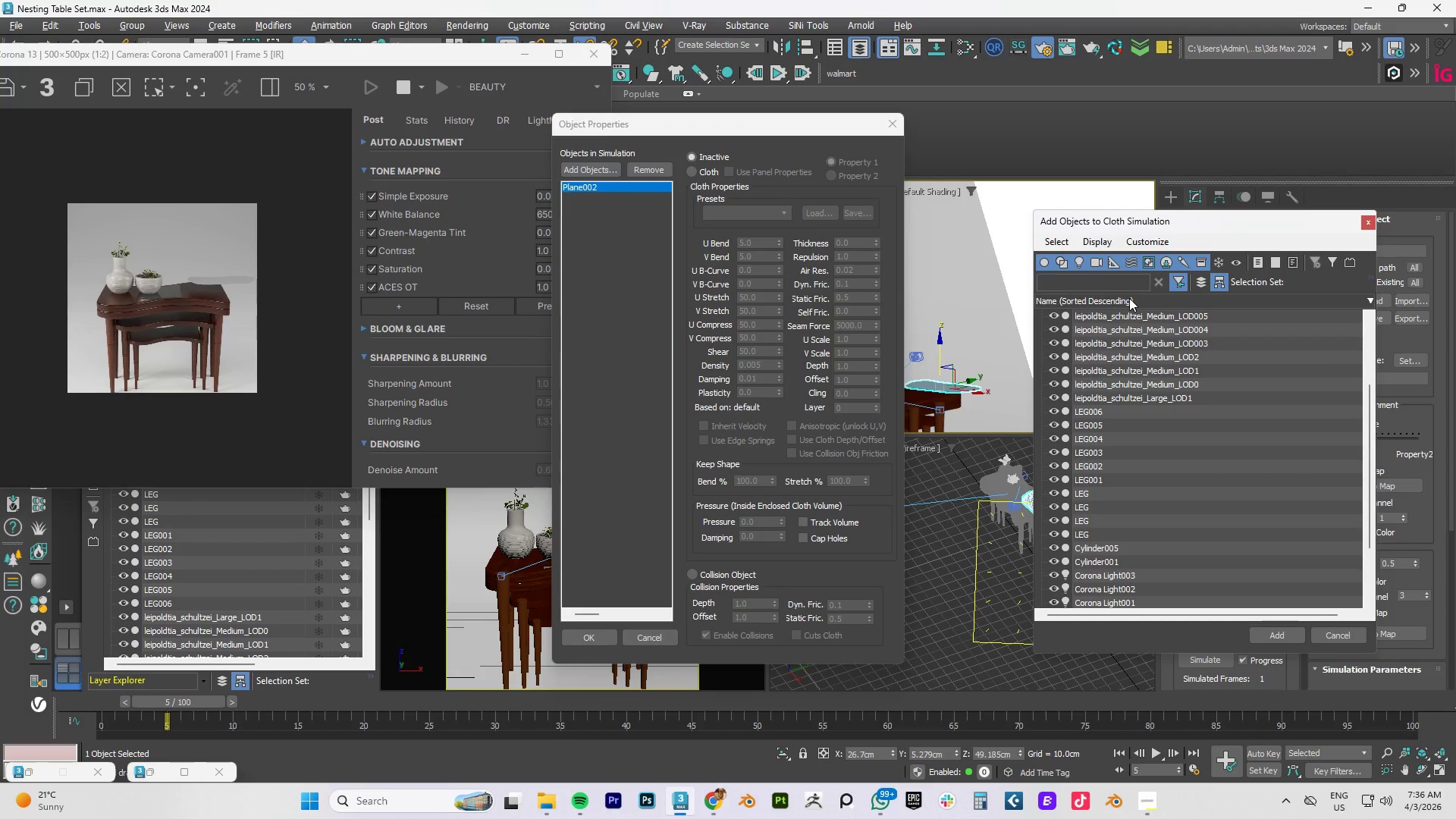 
left_click([1129, 298])
 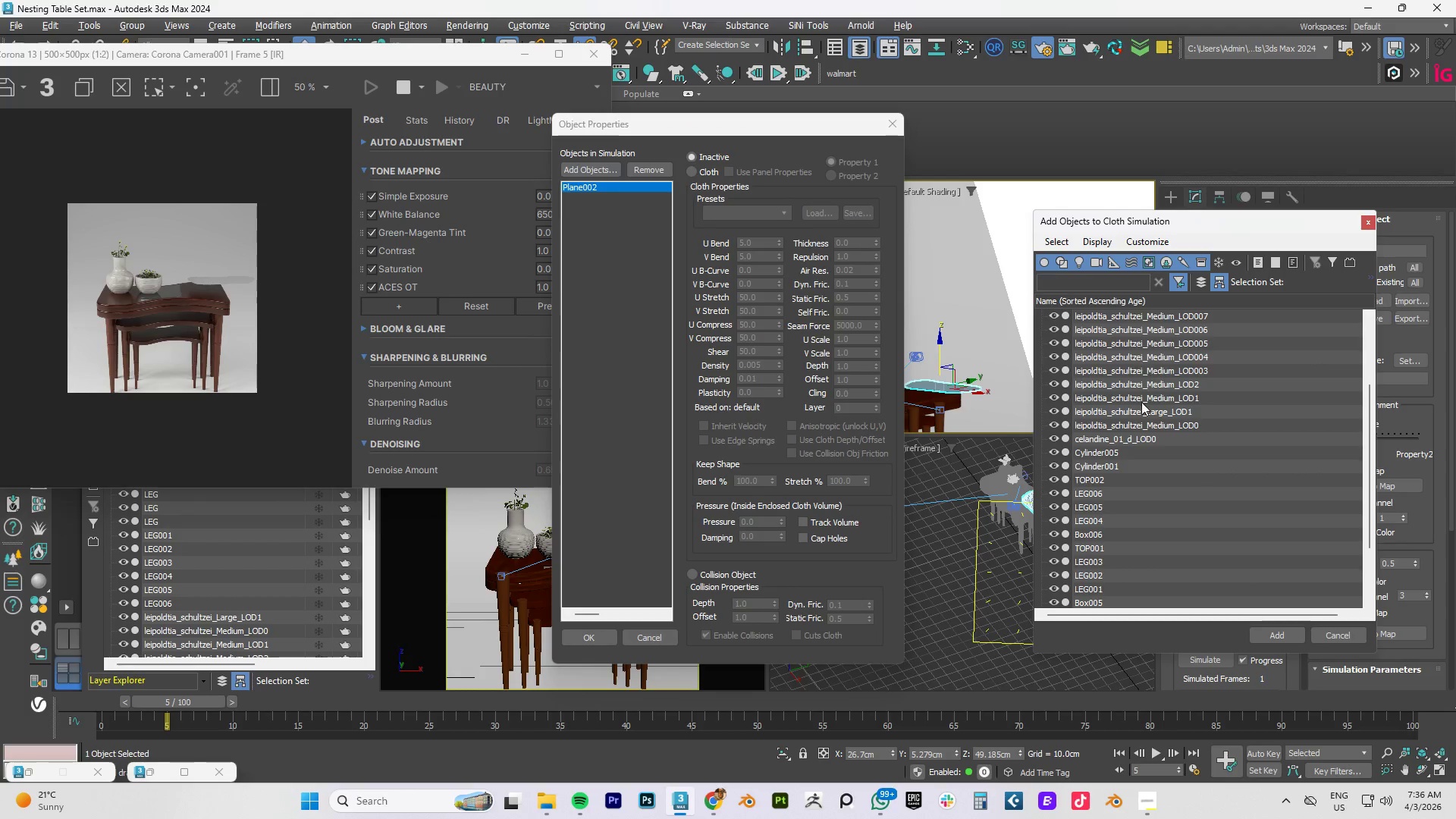 
scroll: coordinate [1153, 433], scroll_direction: up, amount: 6.0
 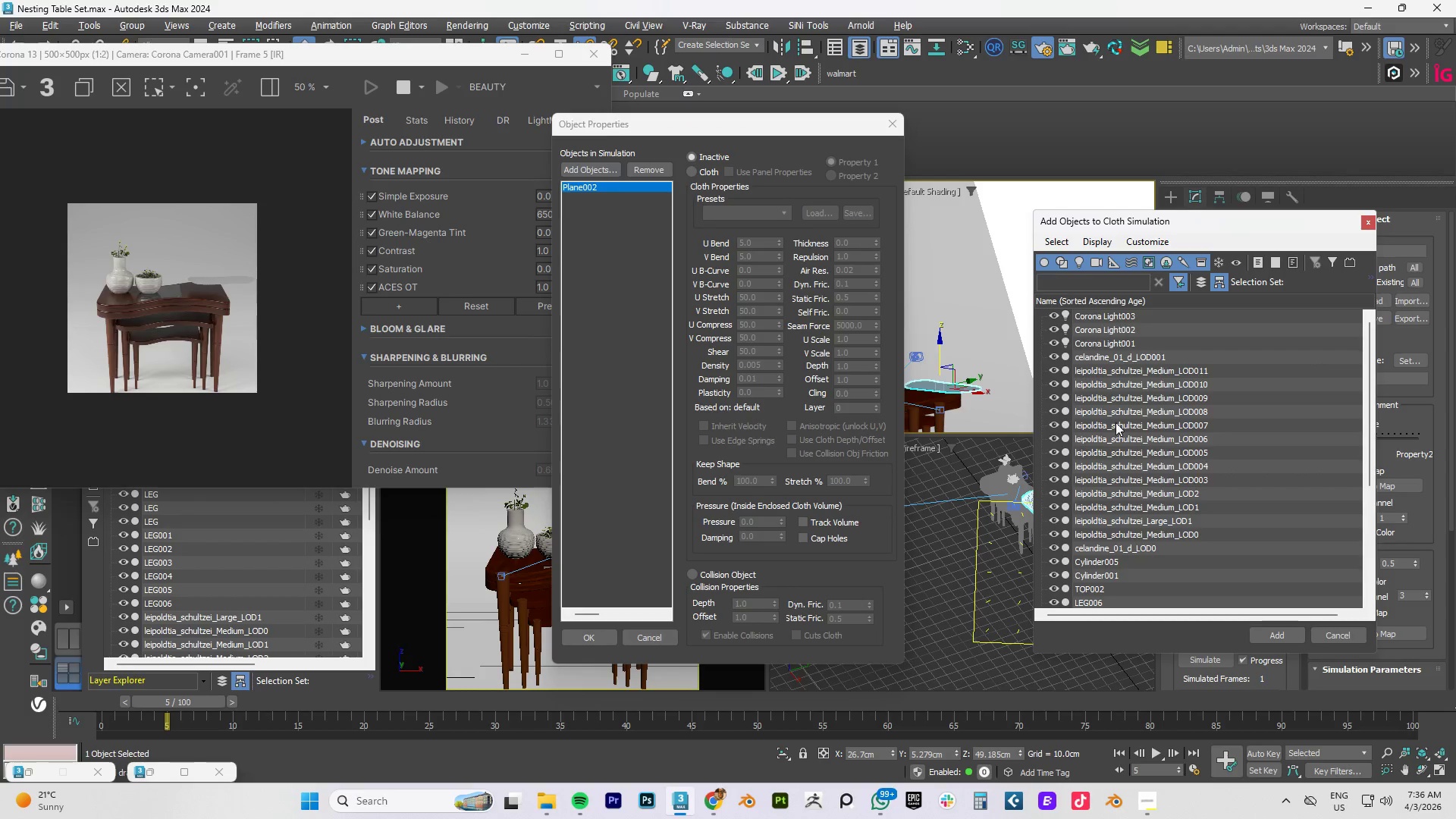 
scroll: coordinate [1101, 478], scroll_direction: down, amount: 9.0
 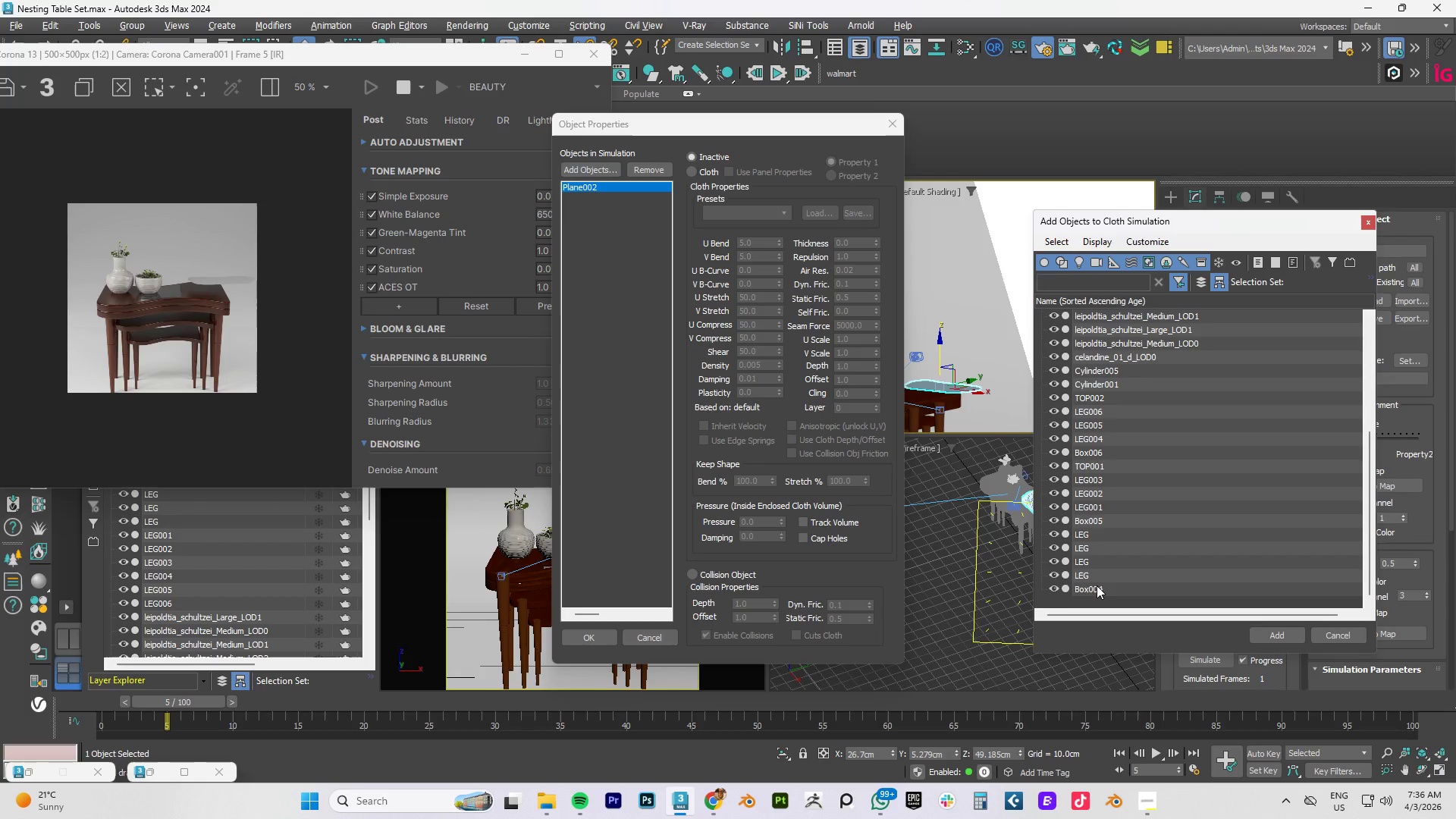 
double_click([1097, 585])
 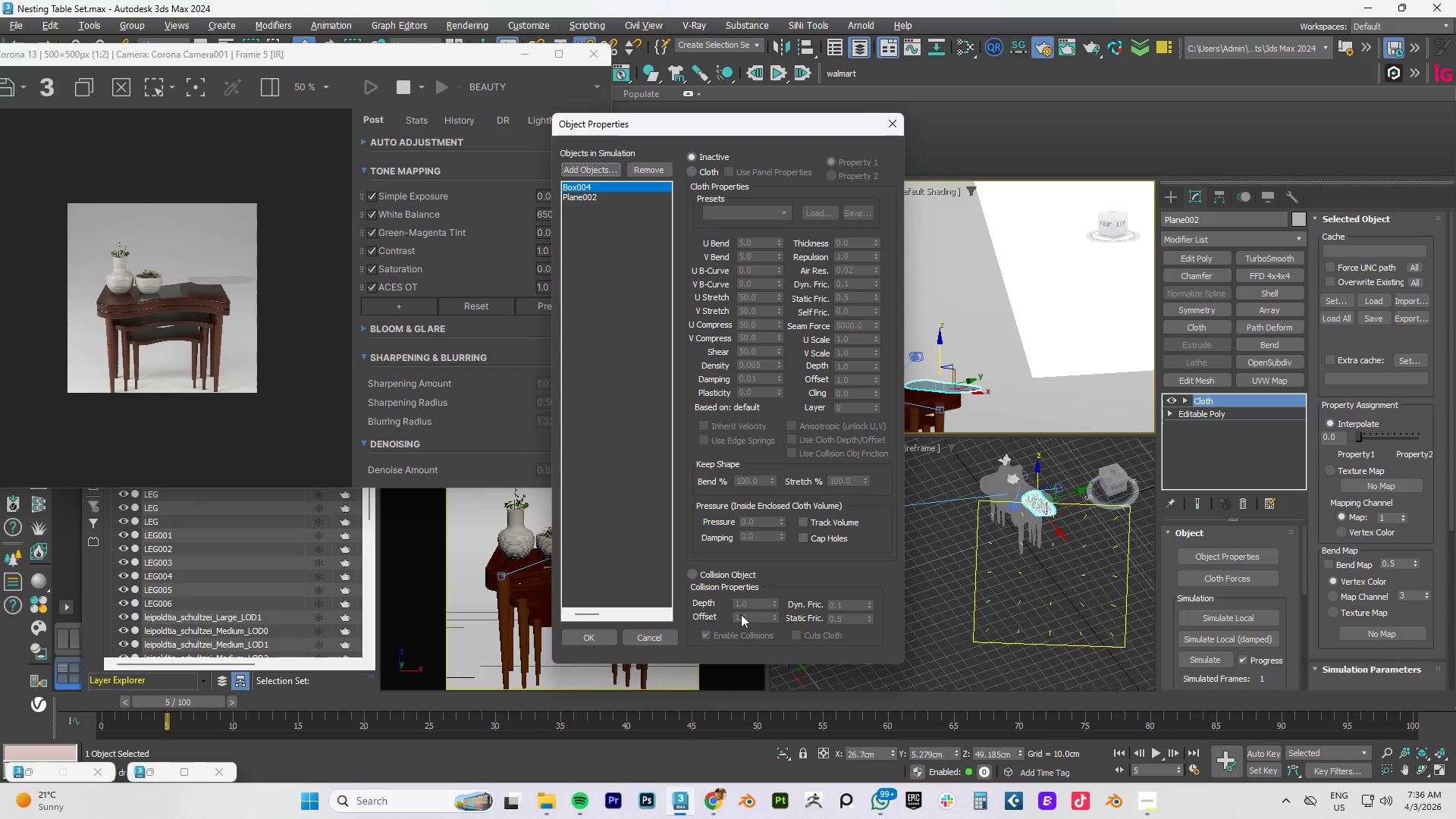 
left_click([714, 573])
 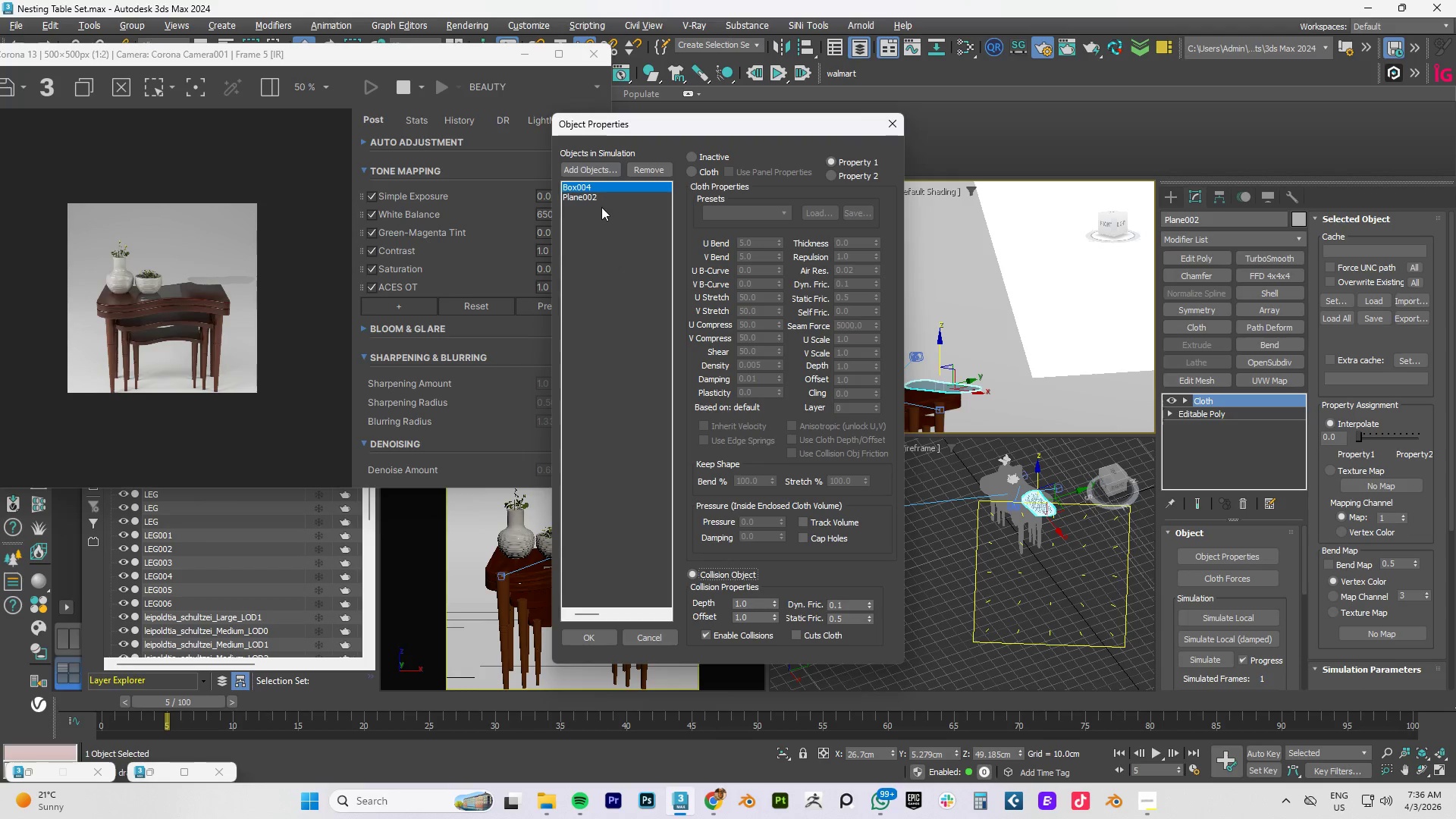 
left_click([592, 196])
 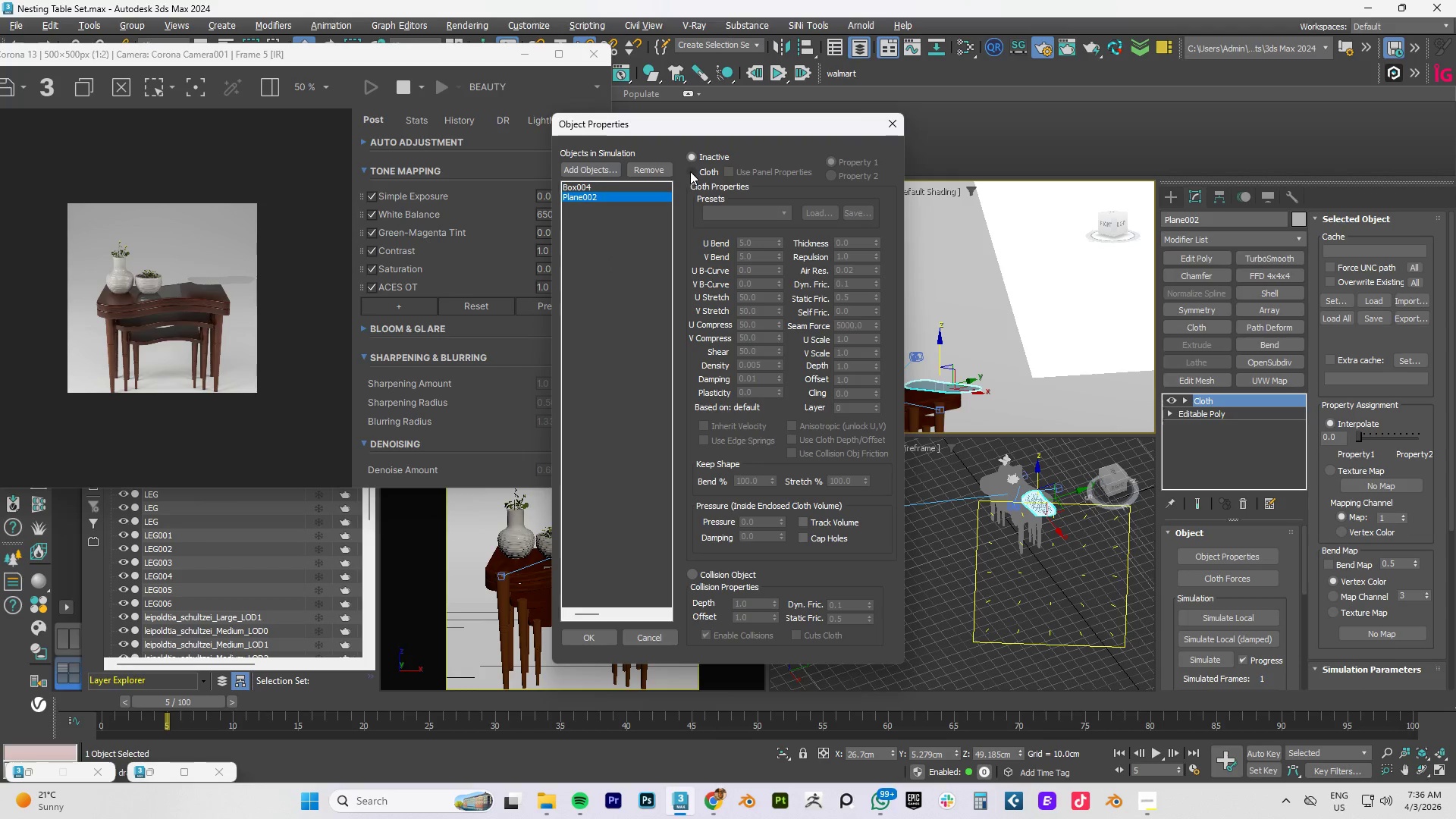 
left_click([690, 171])
 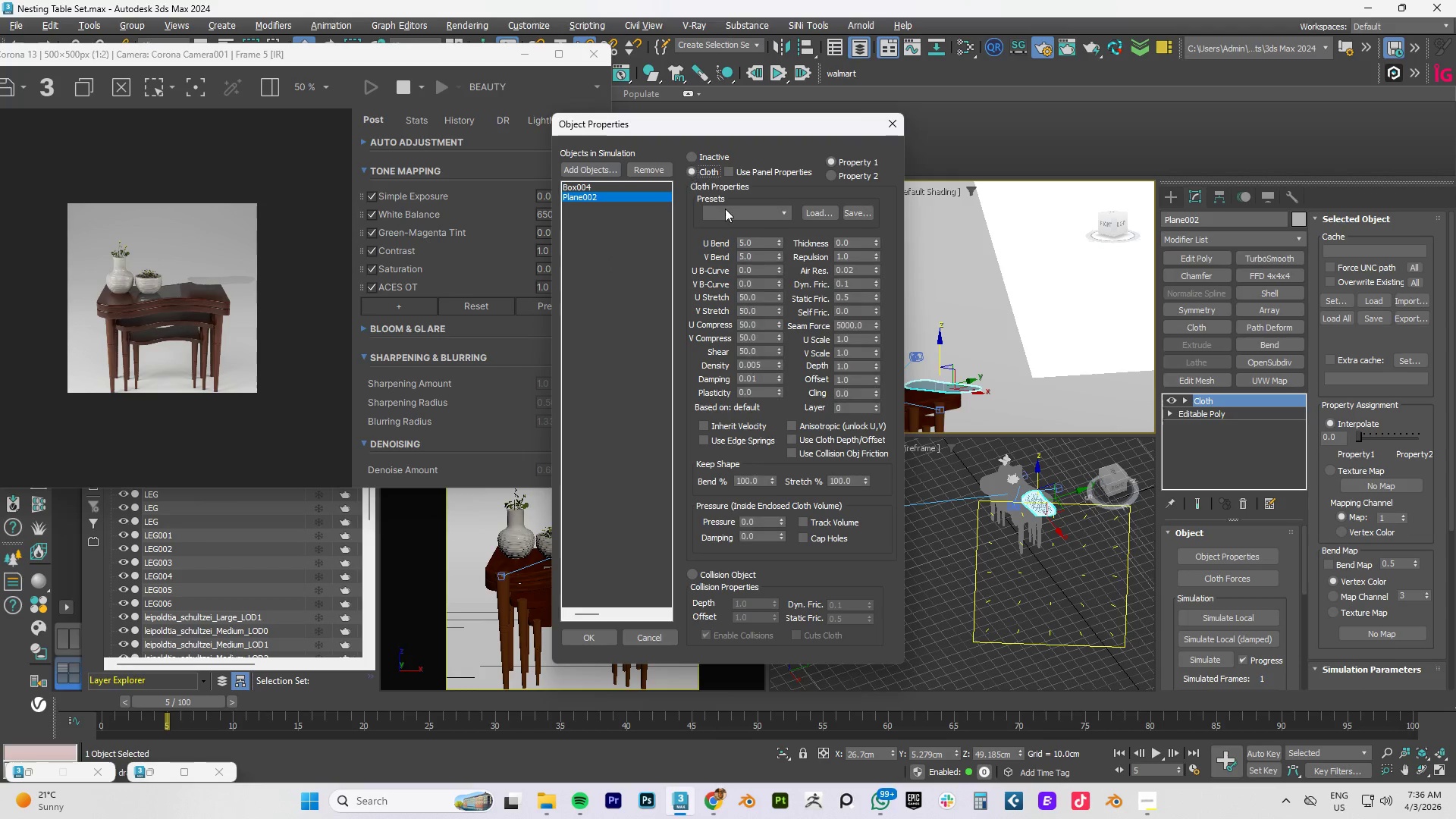 
left_click([726, 209])
 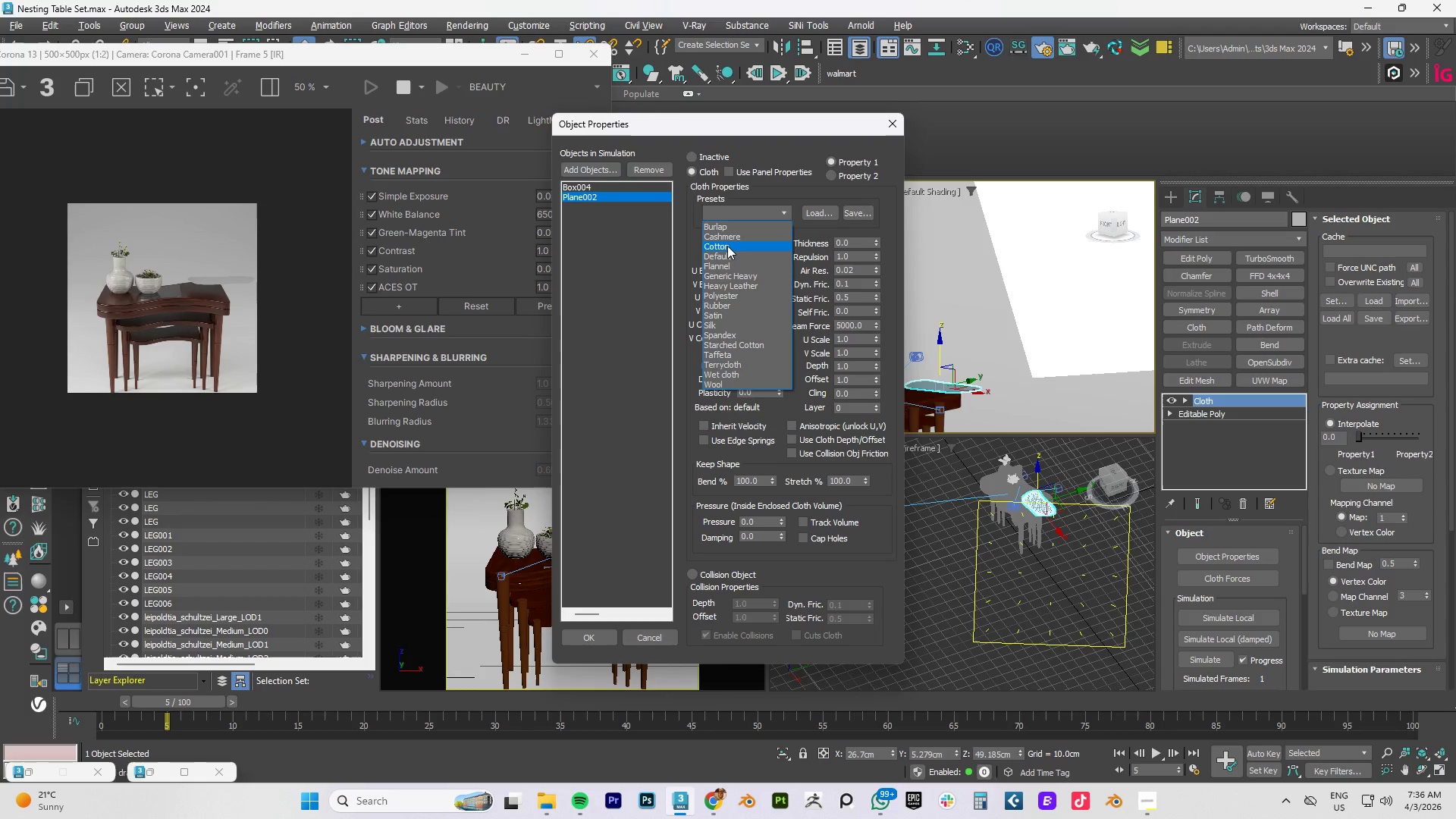 
left_click([716, 316])
 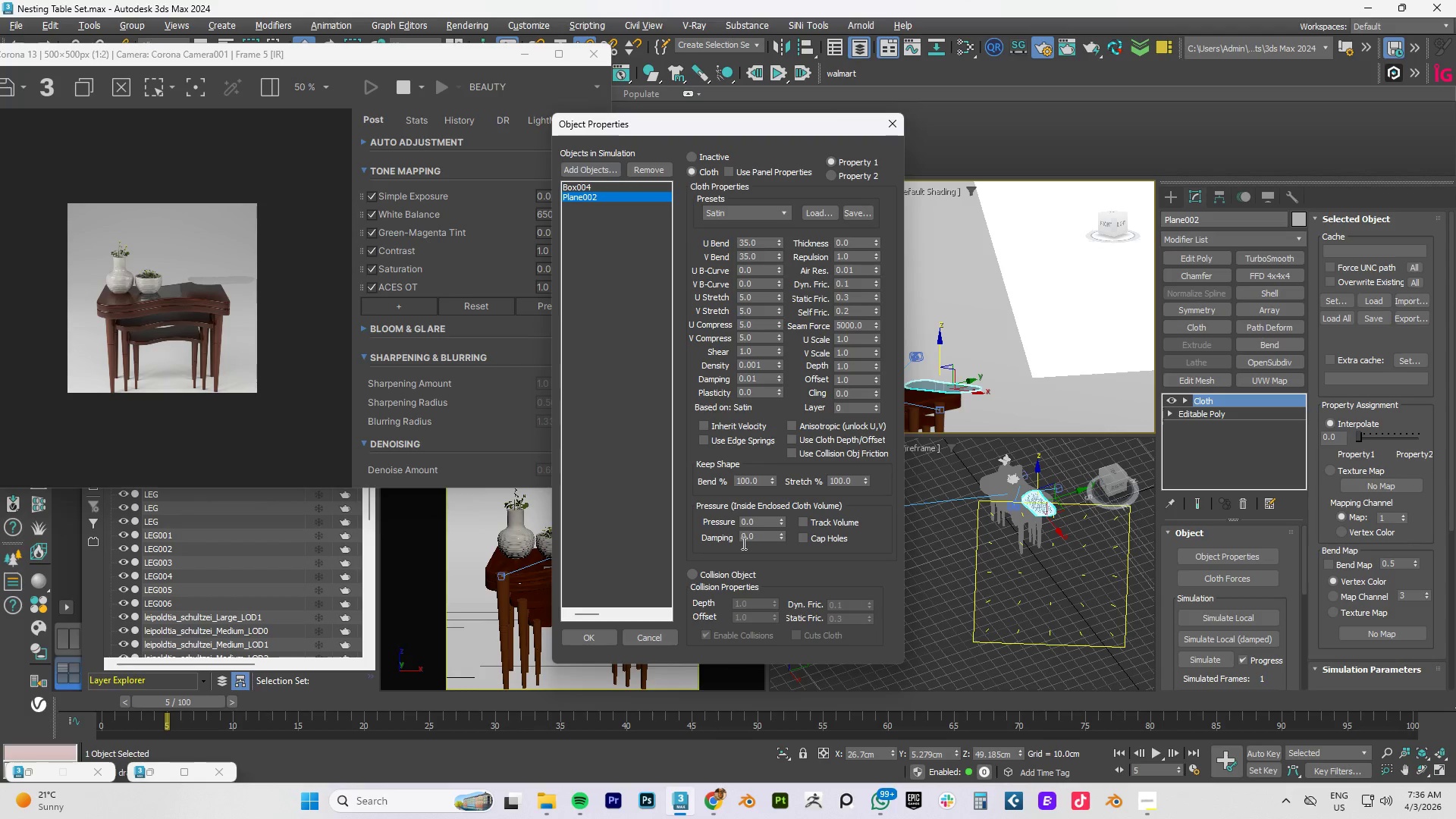 
left_click([596, 638])
 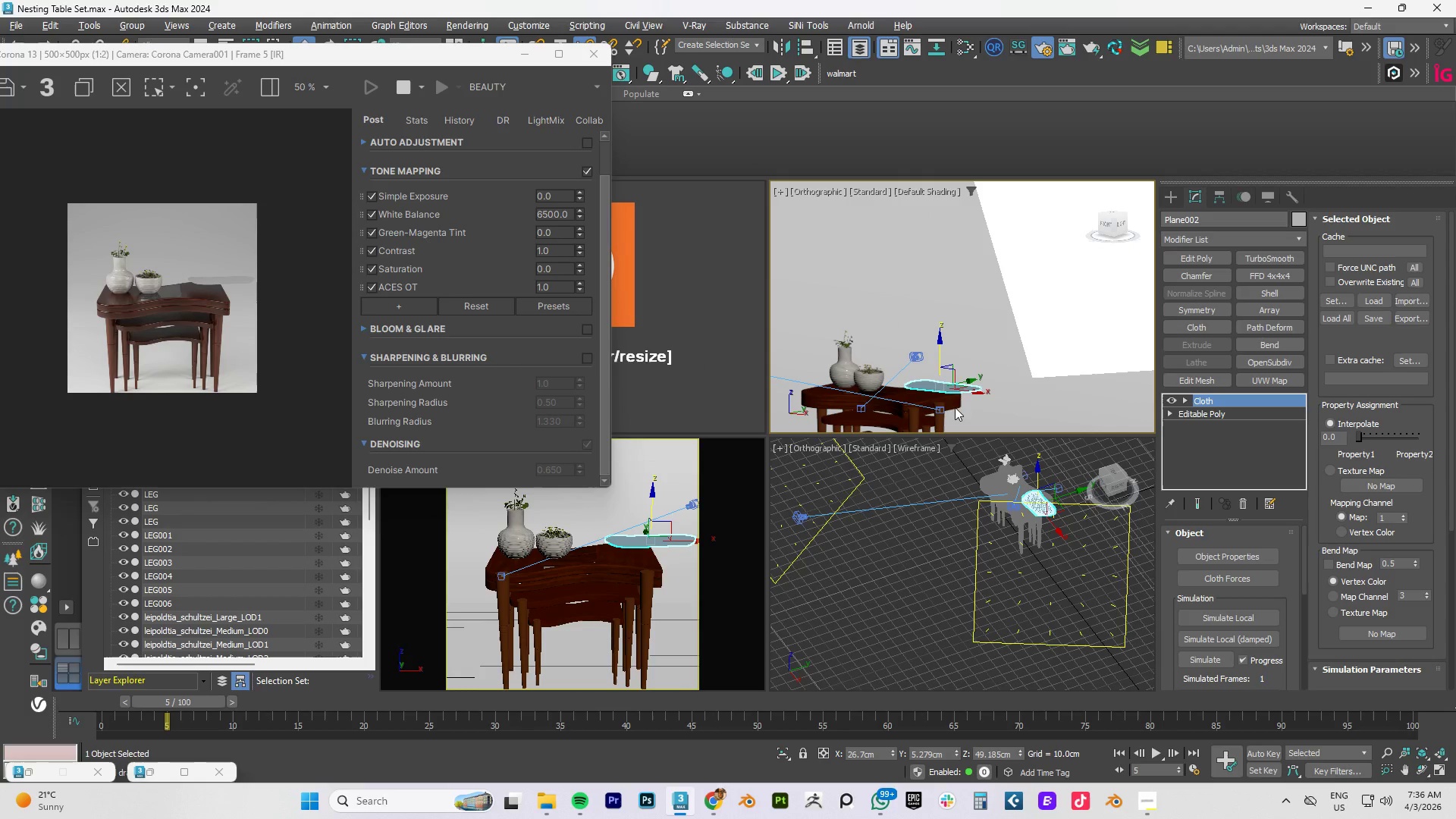 
left_click([953, 384])
 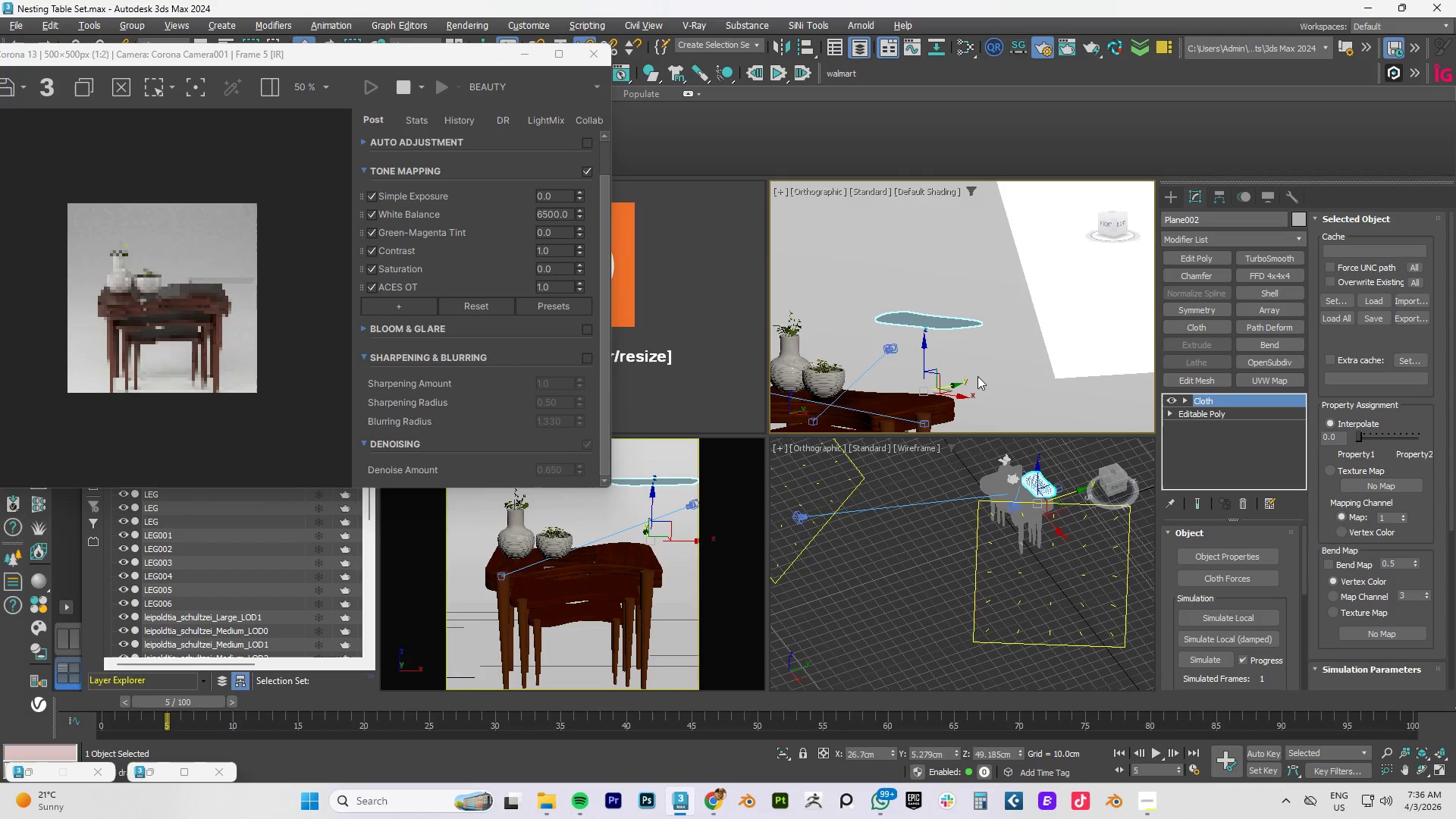 
scroll: coordinate [956, 384], scroll_direction: none, amount: 0.0
 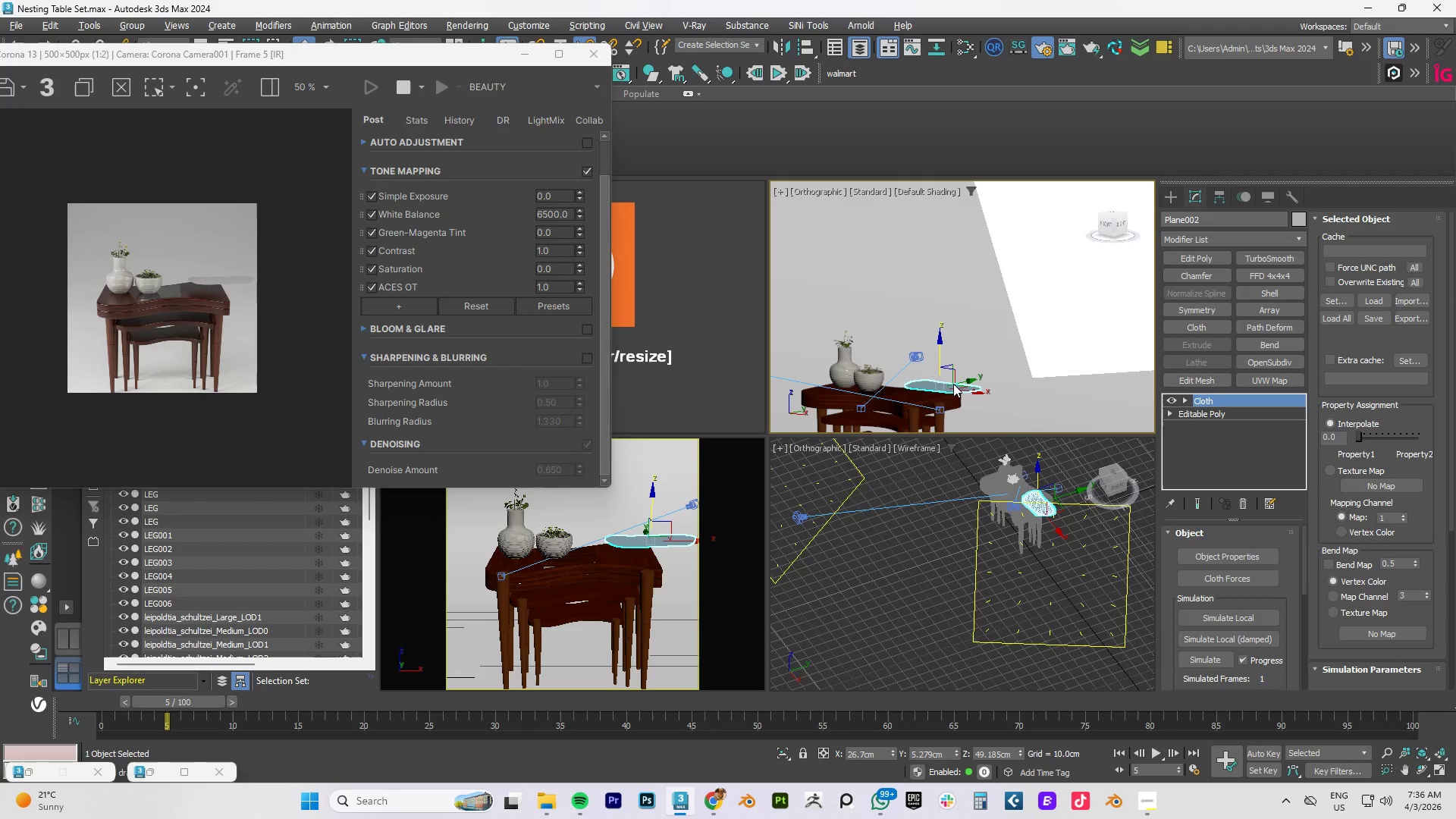 
hold_key(key=AltLeft, duration=1.5)
 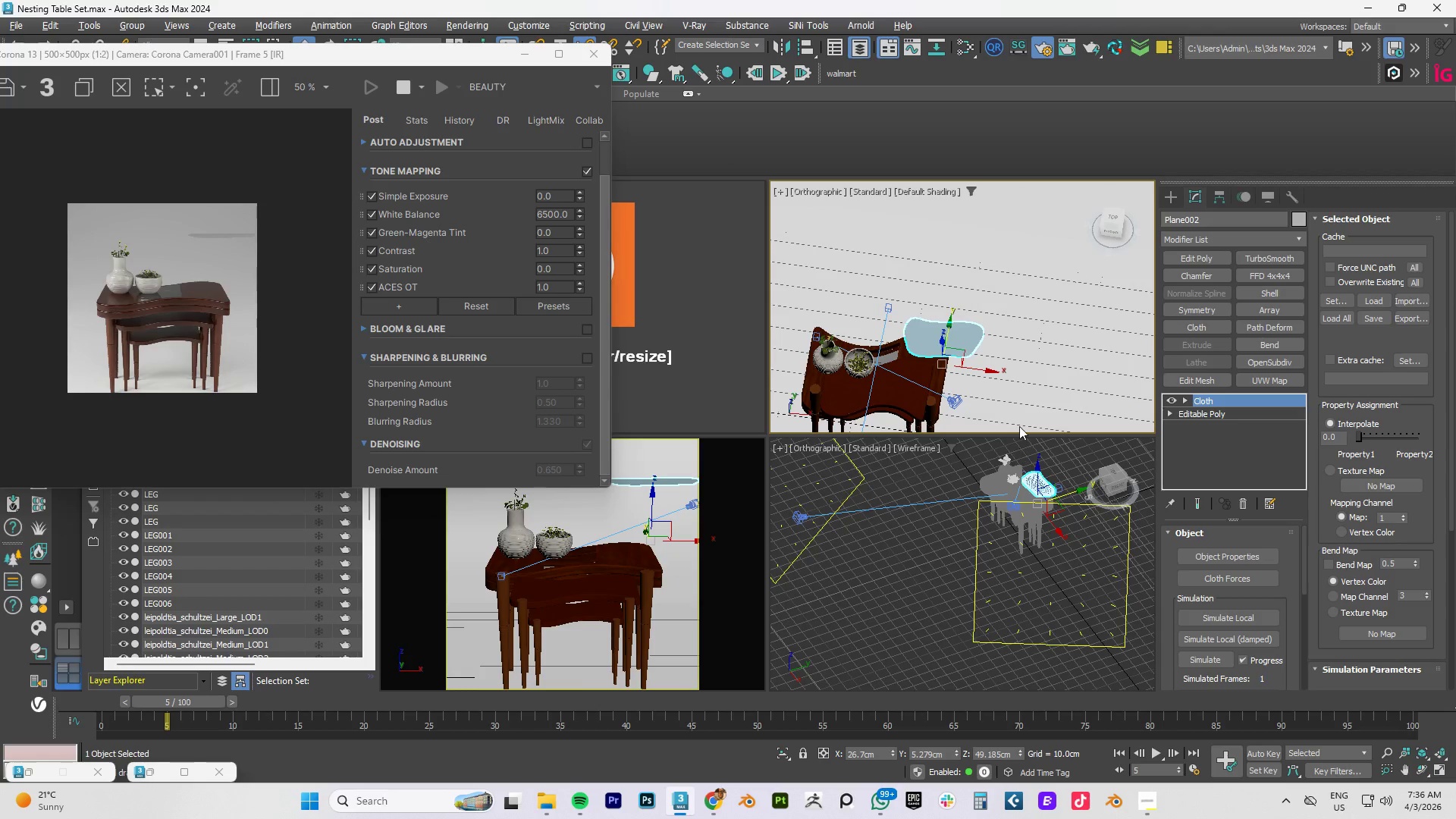 
scroll: coordinate [972, 372], scroll_direction: down, amount: 1.0
 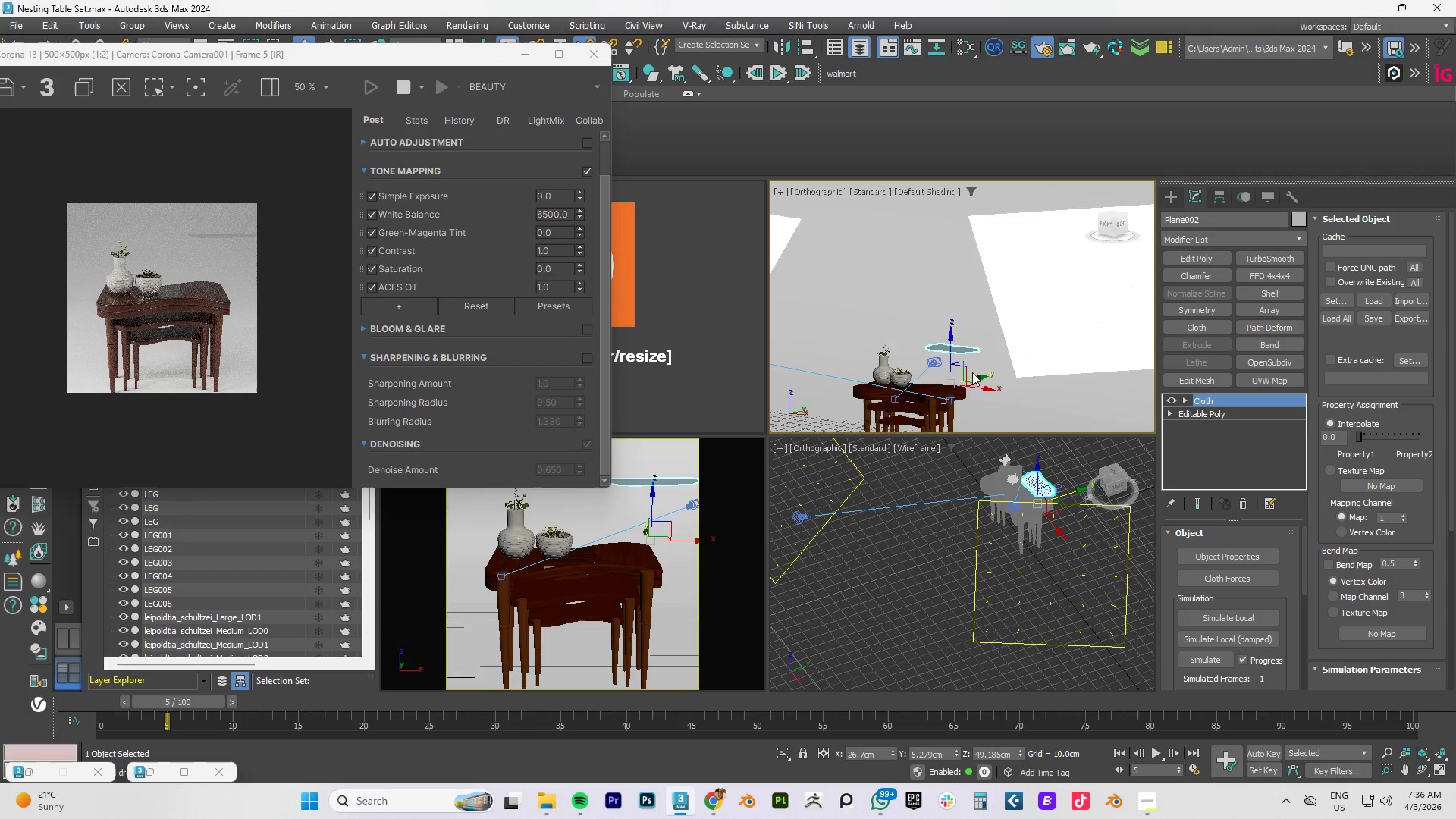 
key(E)
 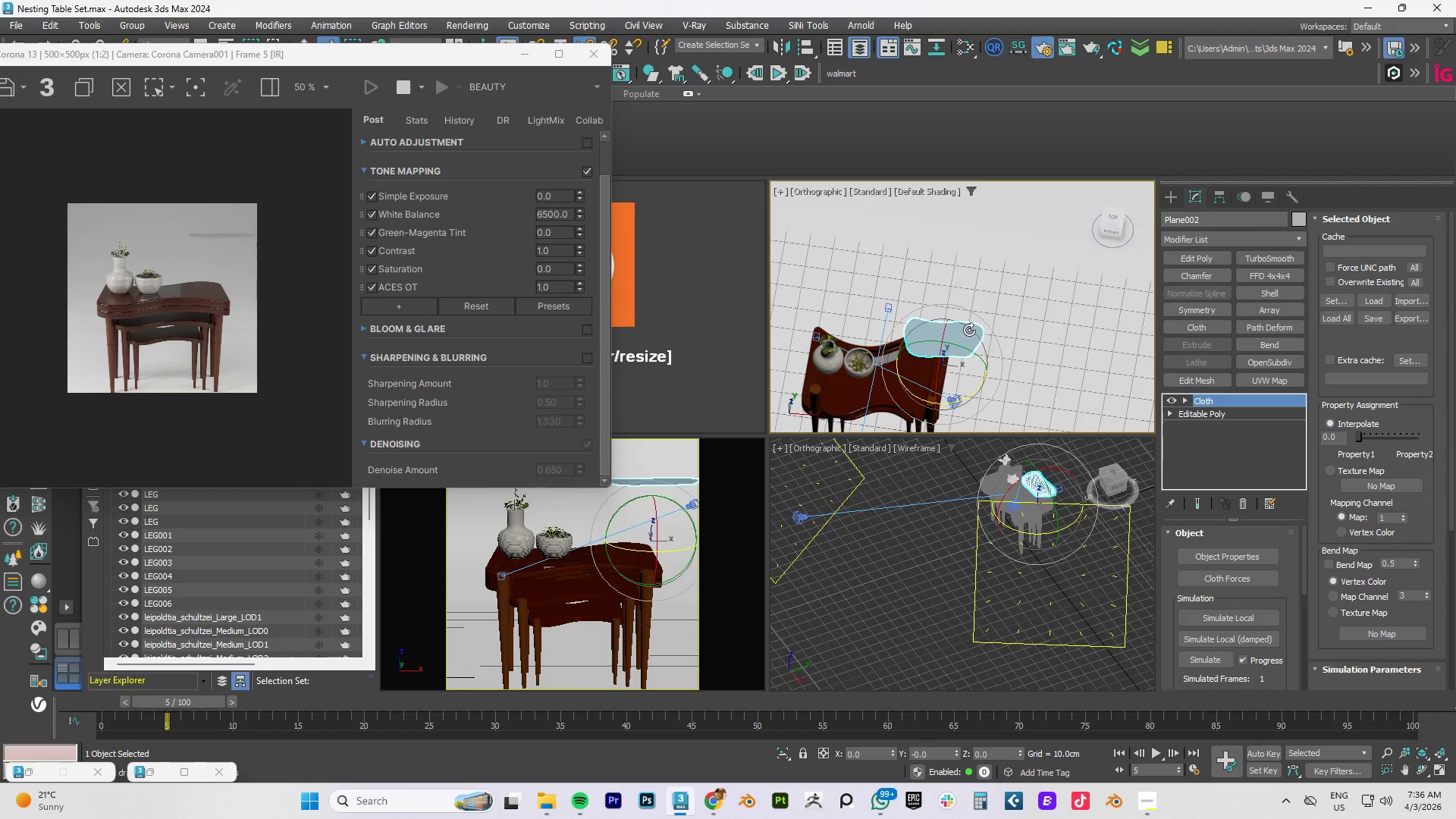 
left_click_drag(start_coordinate=[971, 333], to_coordinate=[986, 366])
 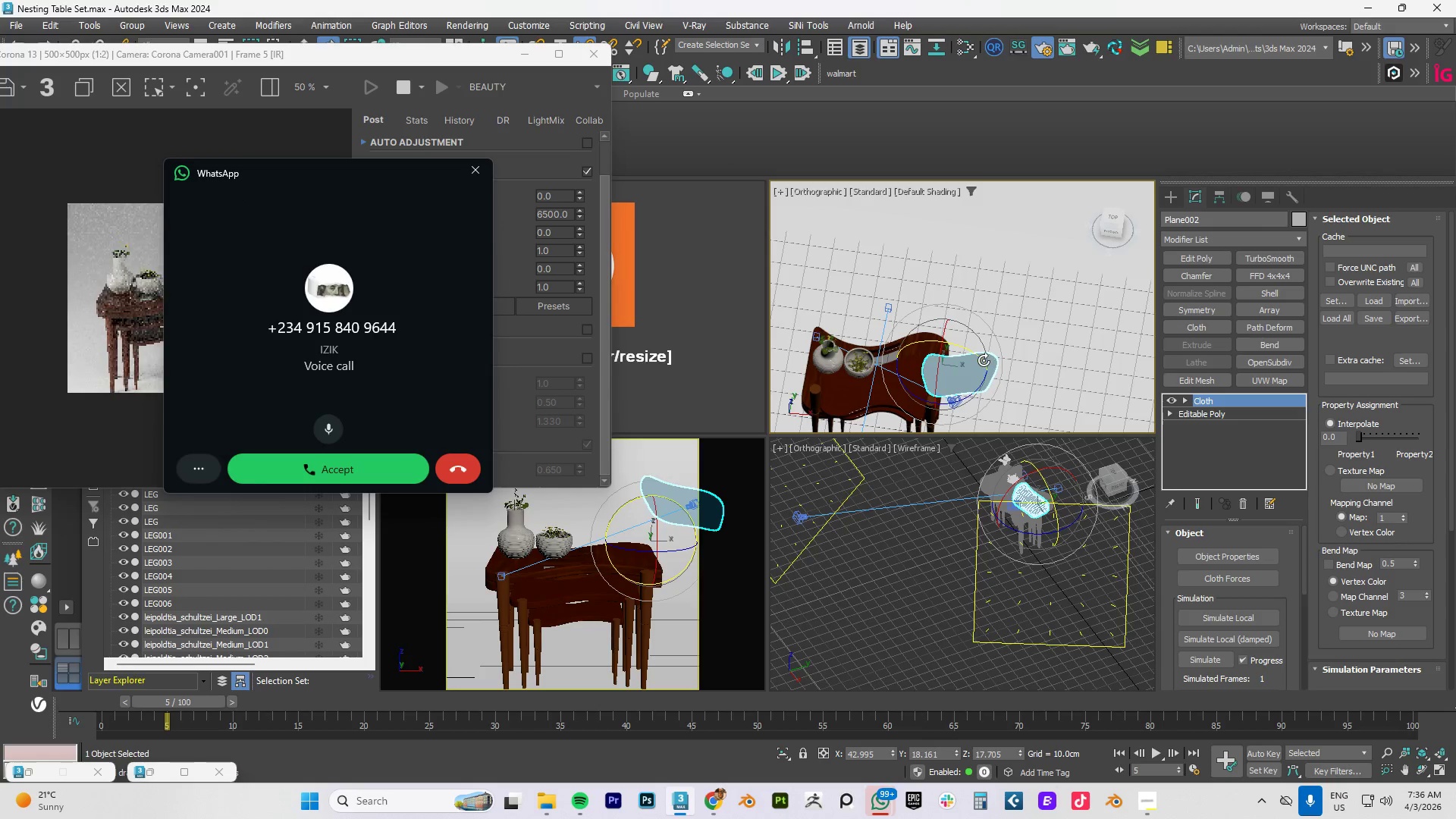 
key(Control+Z)
 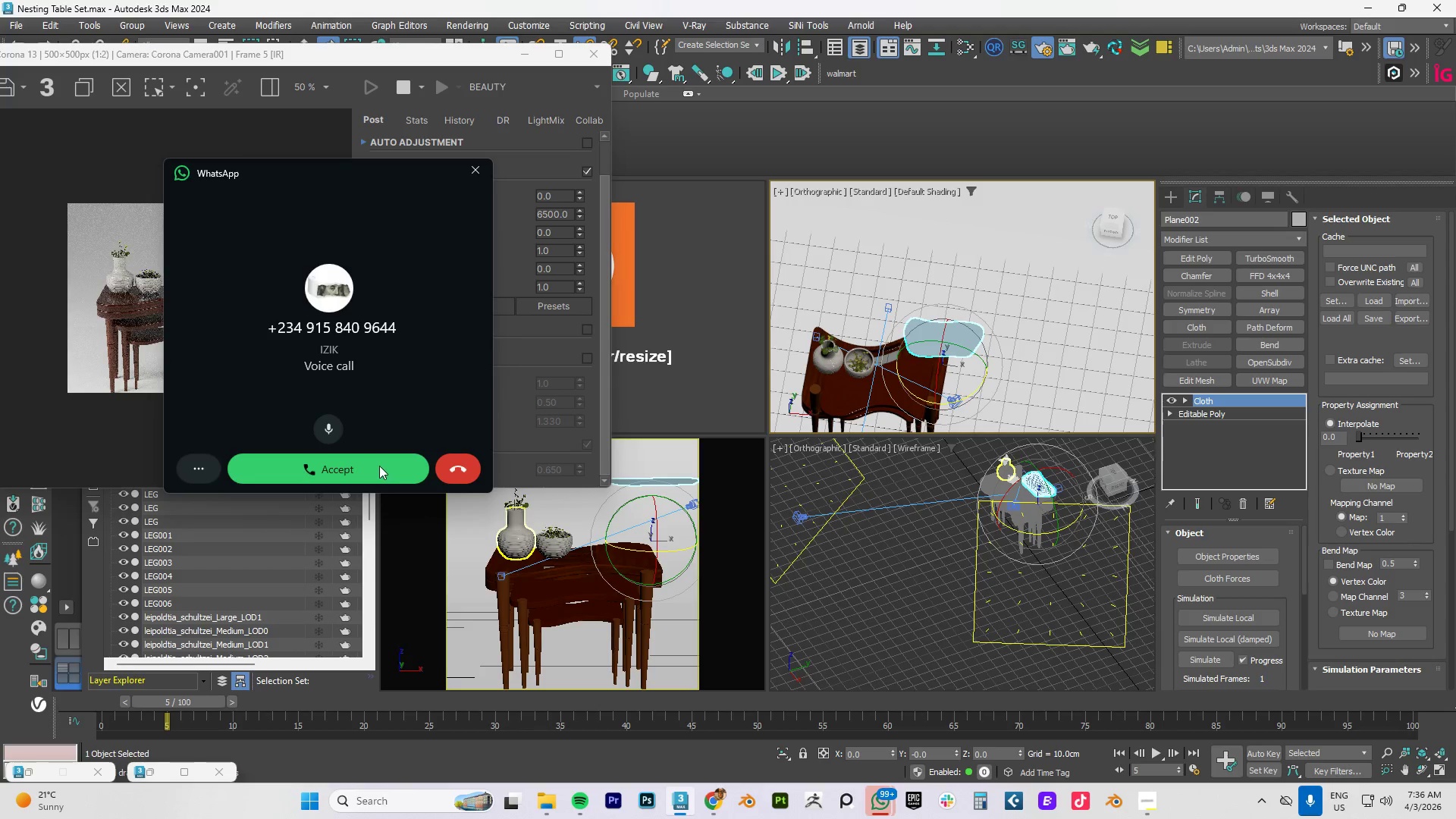 
left_click([379, 466])
 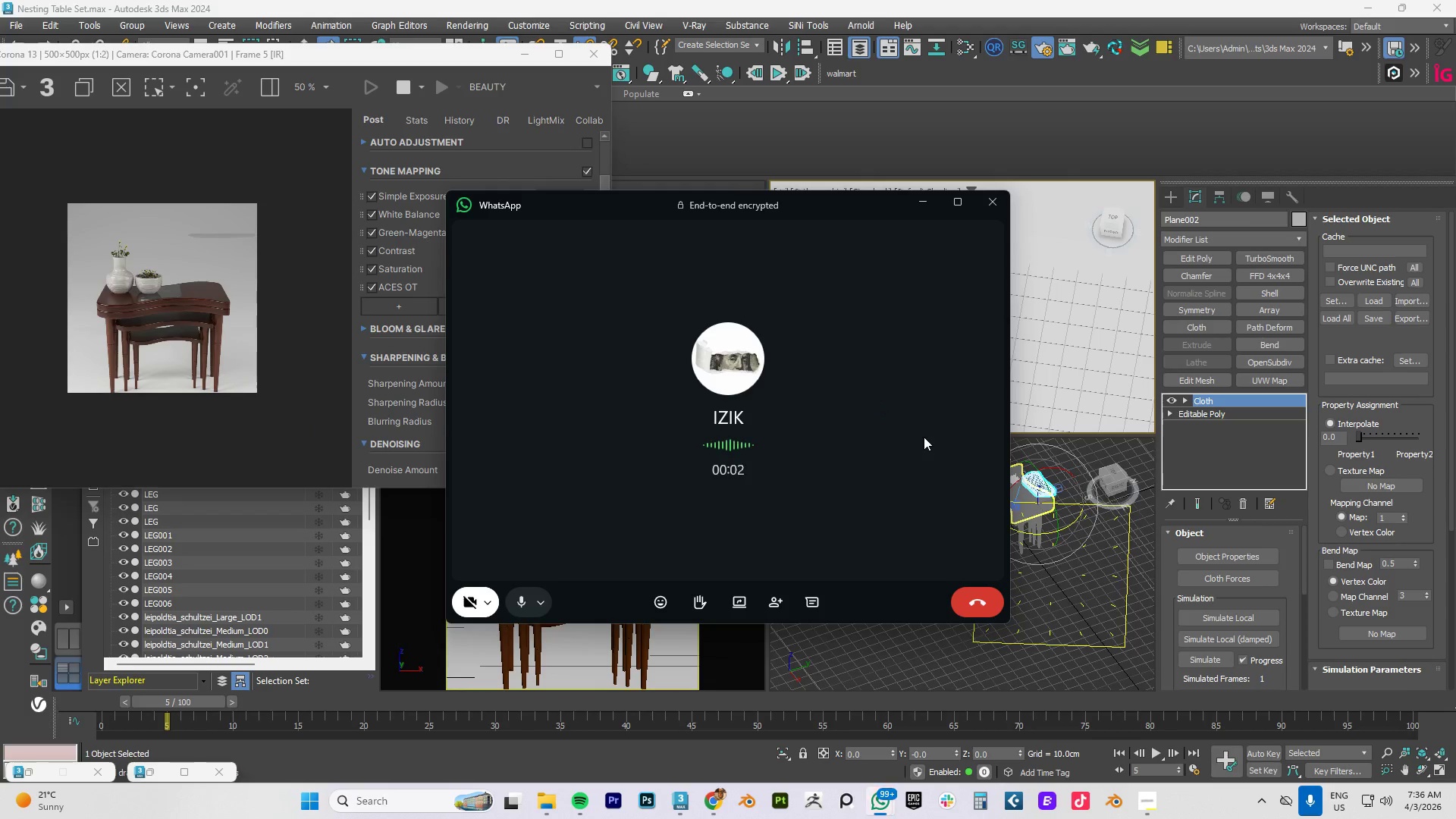 
wait(8.06)
 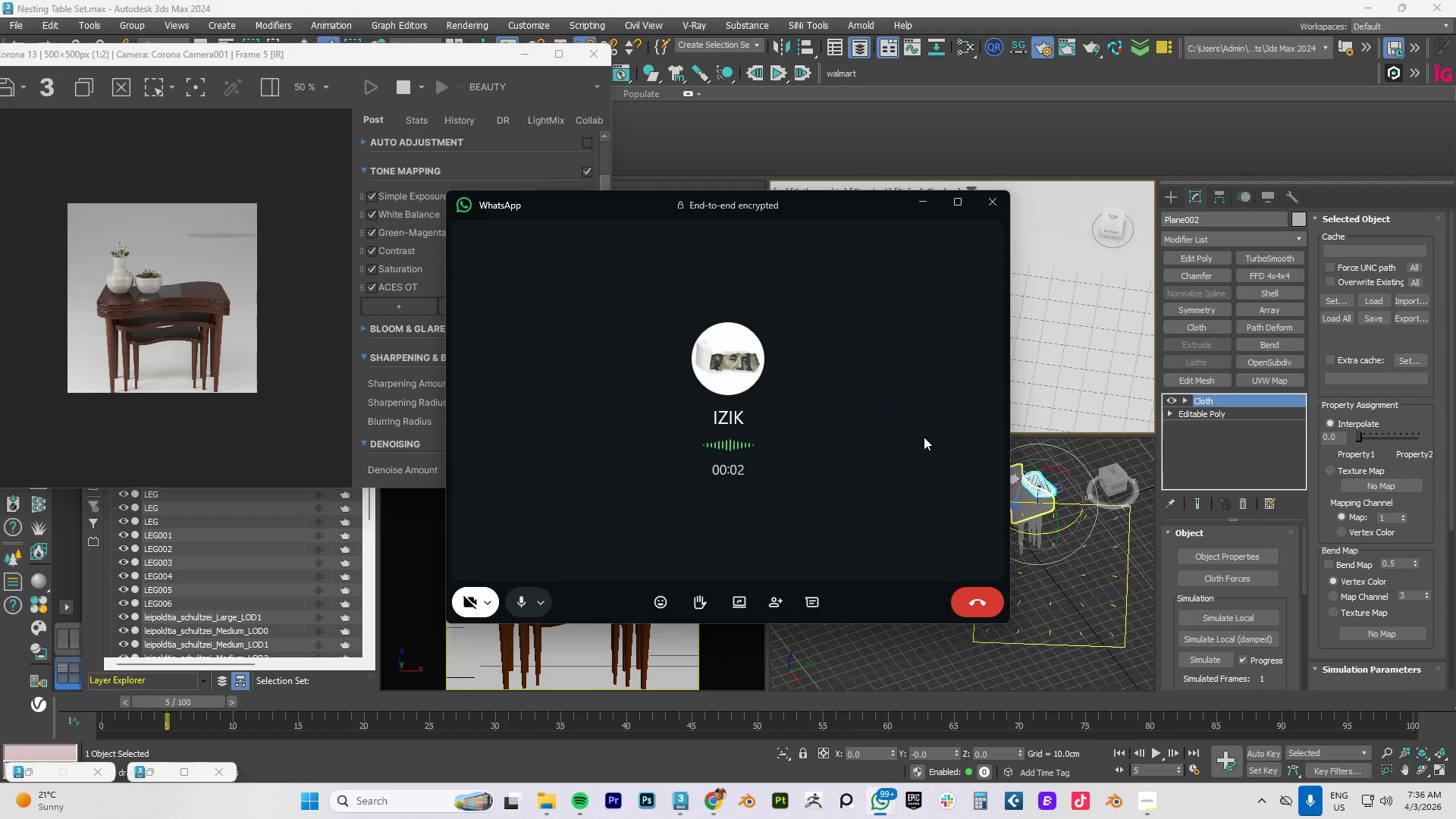 
left_click([773, 431])
 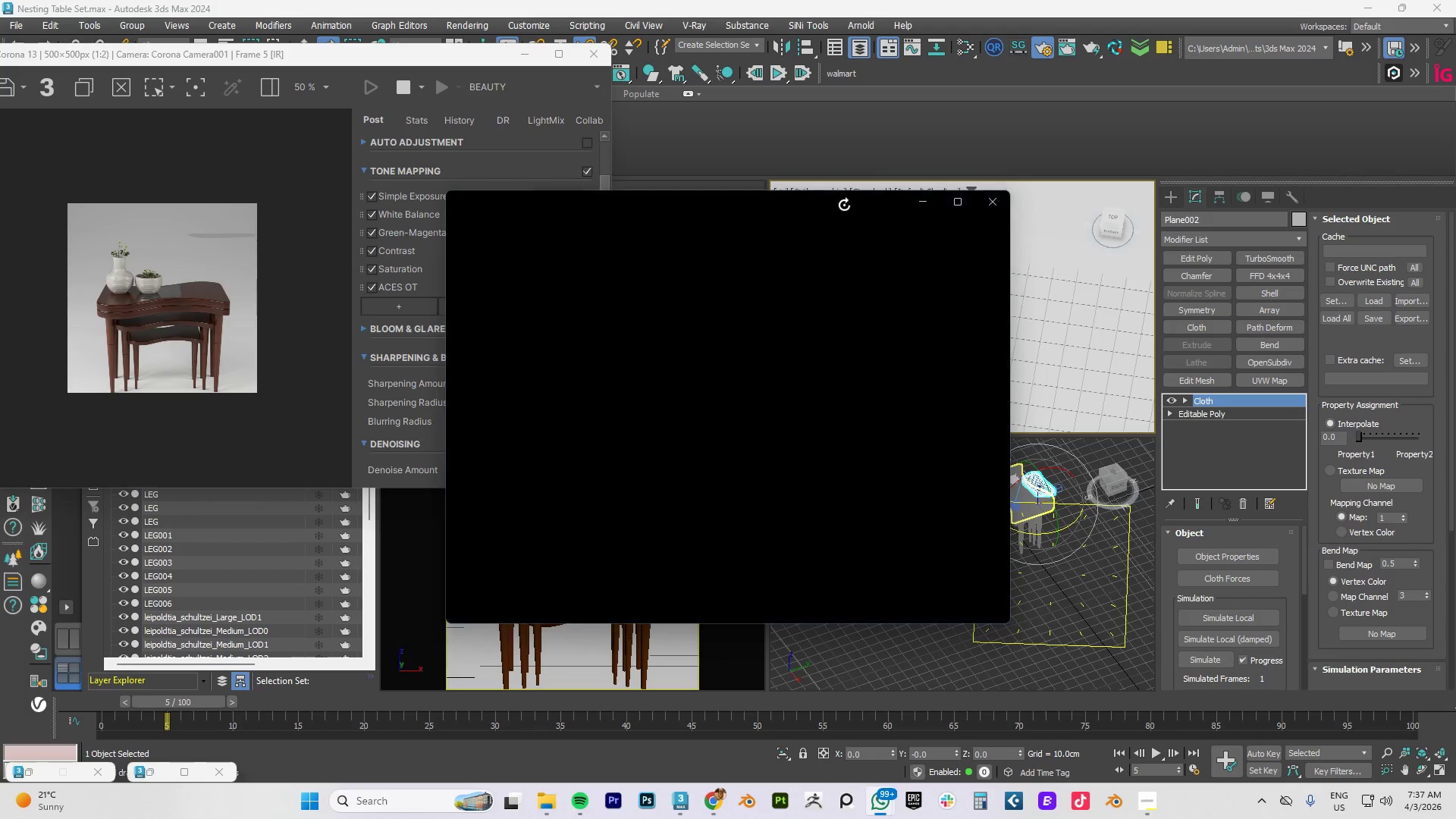 
wait(6.91)
 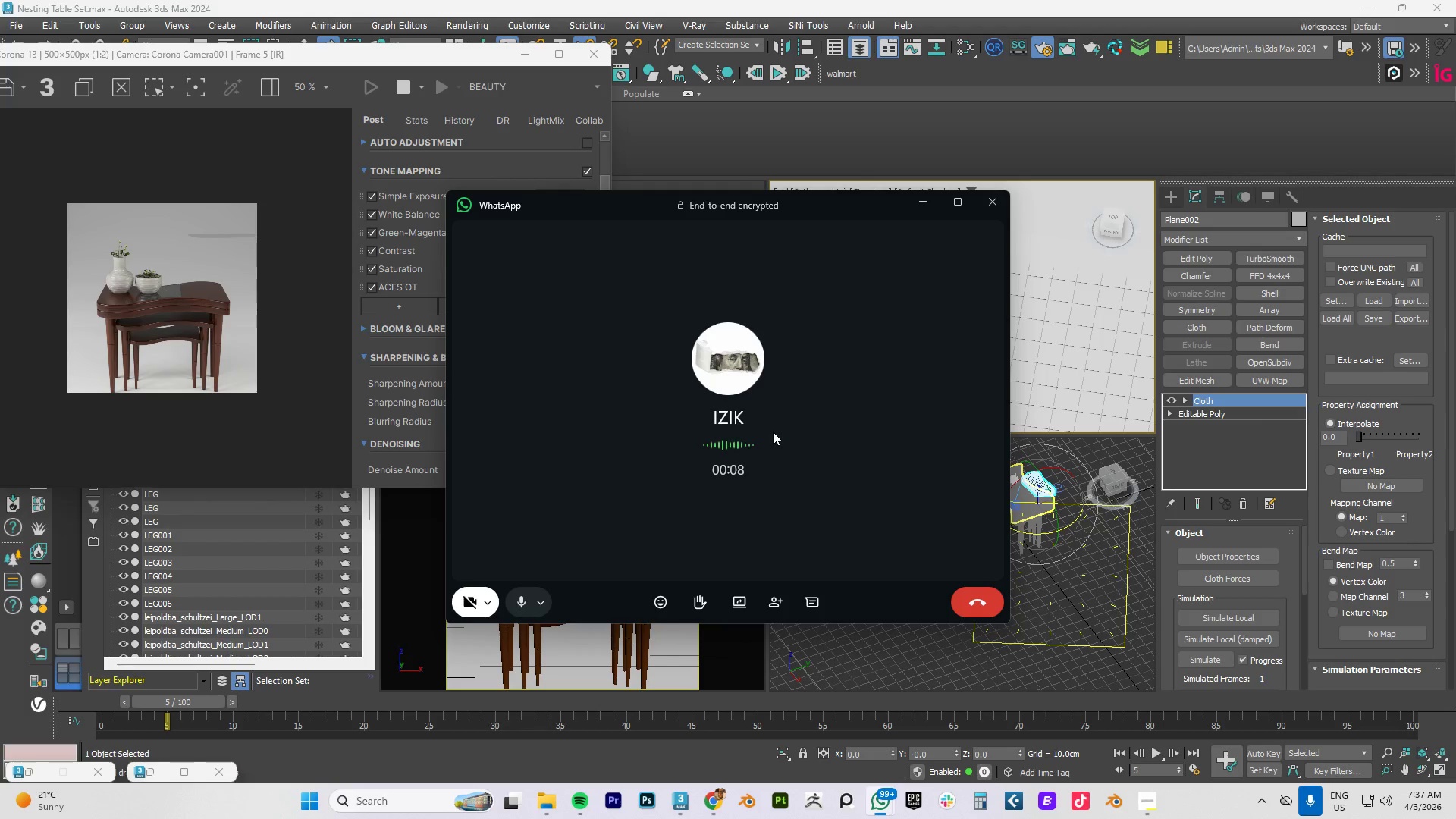 
type(tz)
 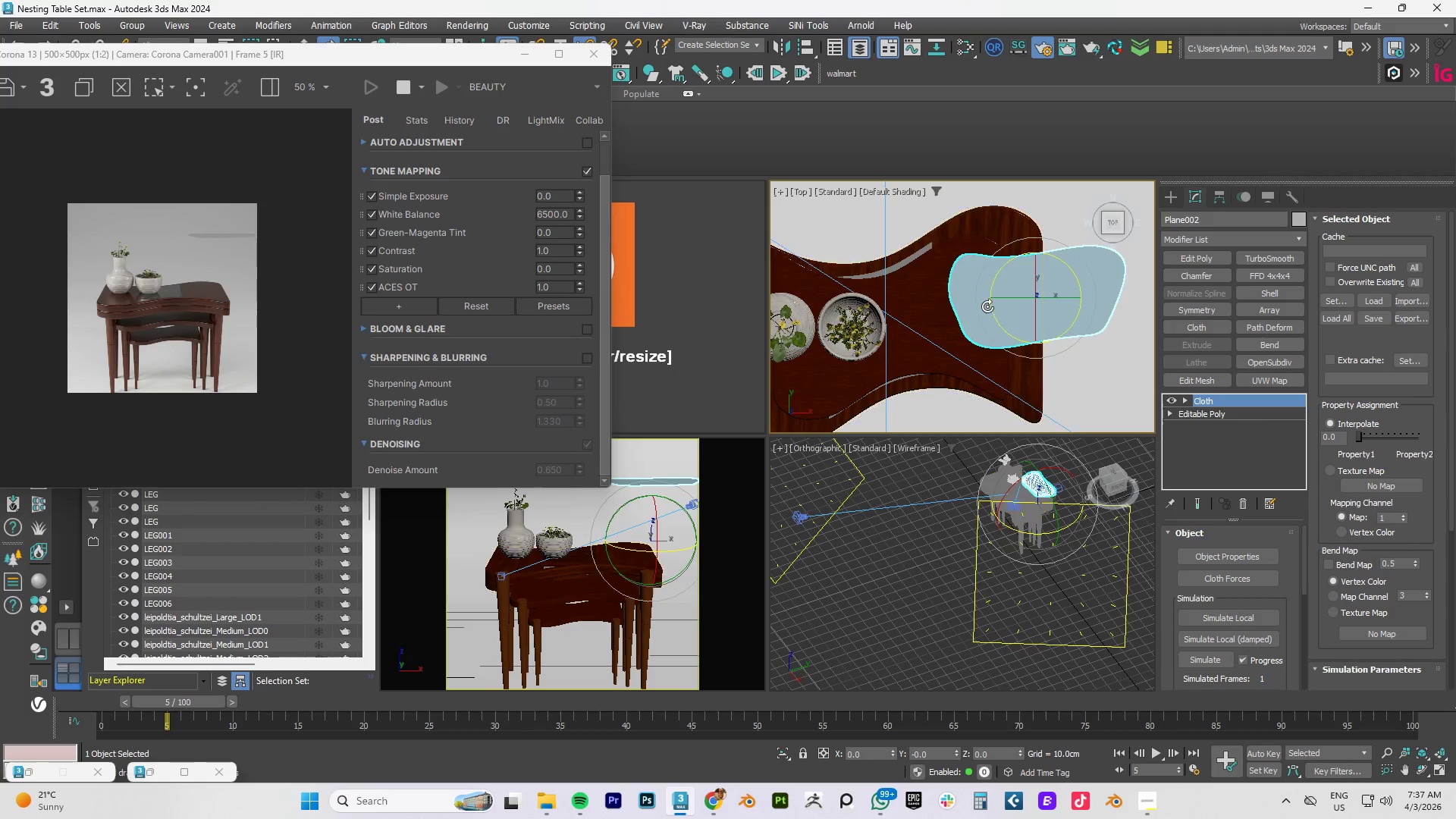 
scroll: coordinate [988, 311], scroll_direction: down, amount: 2.0
 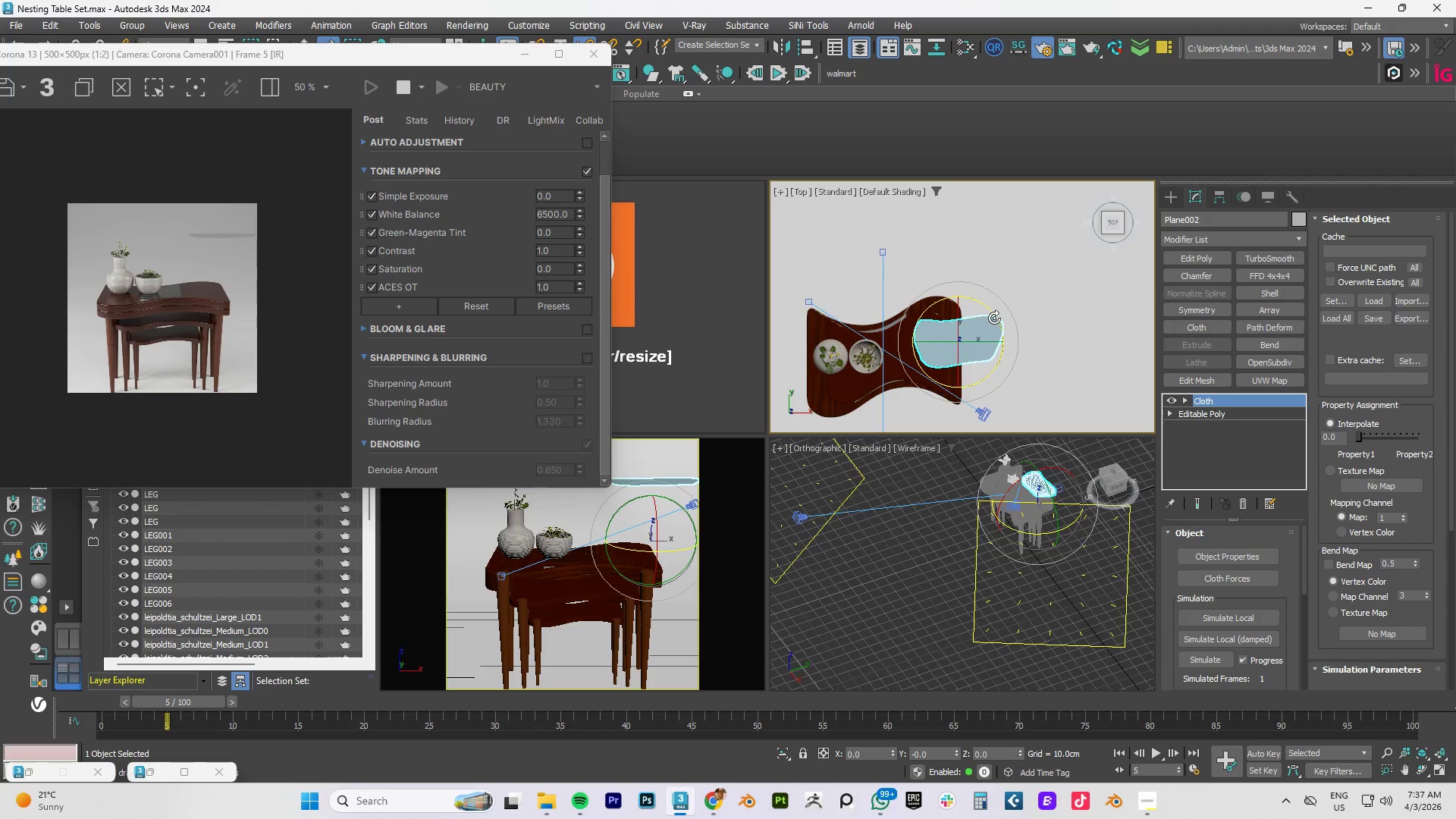 
left_click_drag(start_coordinate=[995, 315], to_coordinate=[937, 442])
 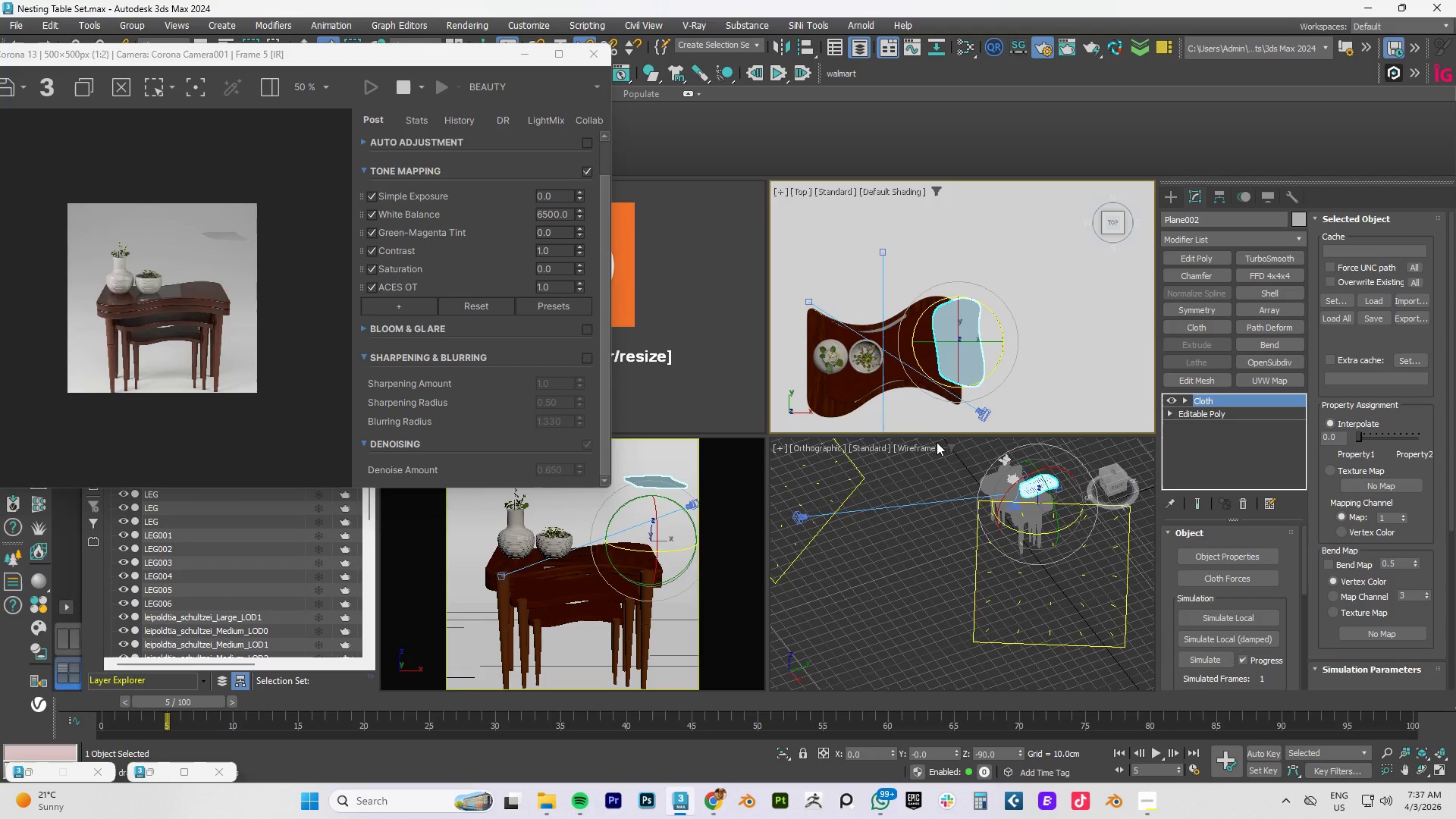 
key(W)
 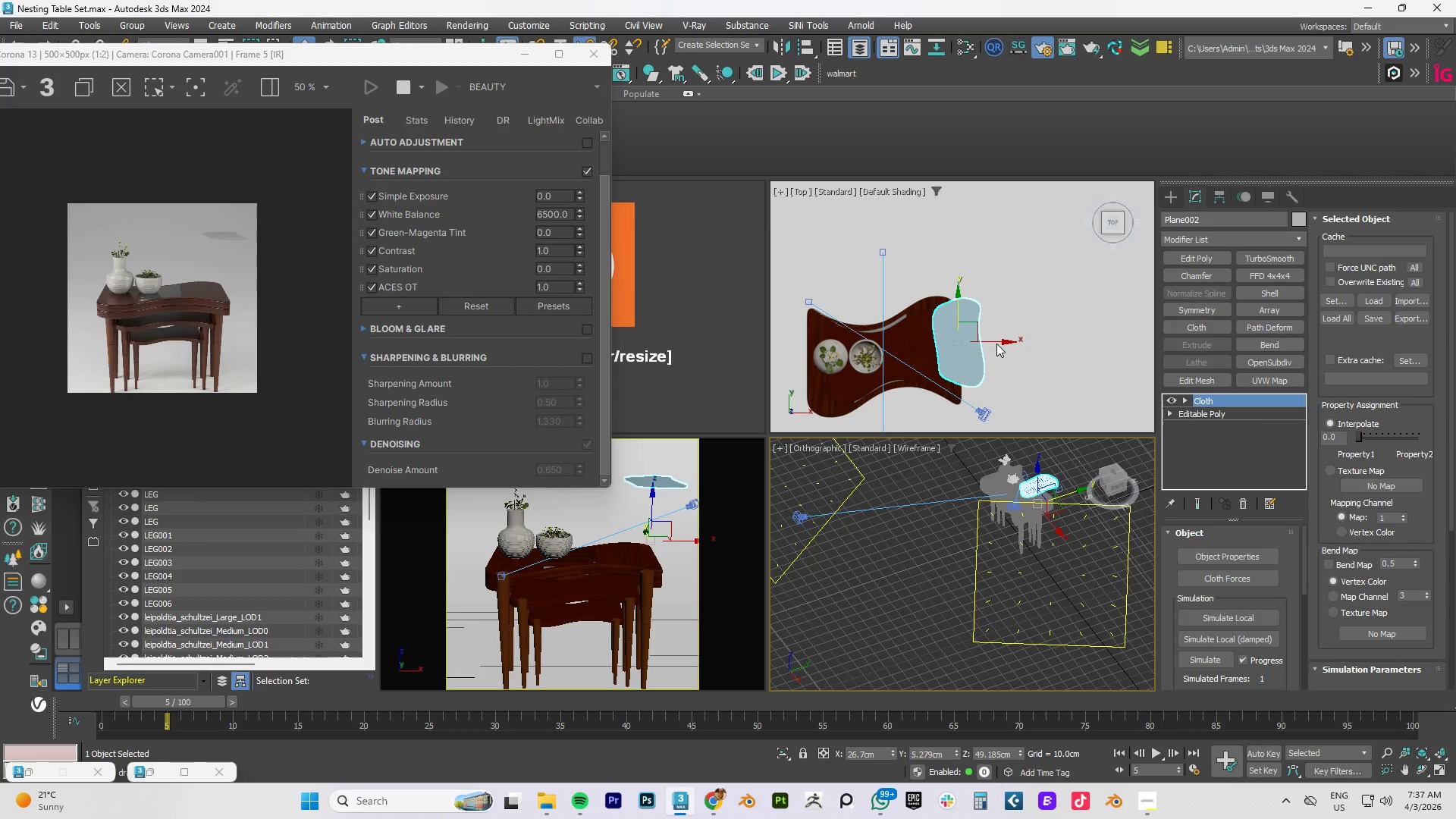 
left_click_drag(start_coordinate=[1000, 339], to_coordinate=[984, 347])
 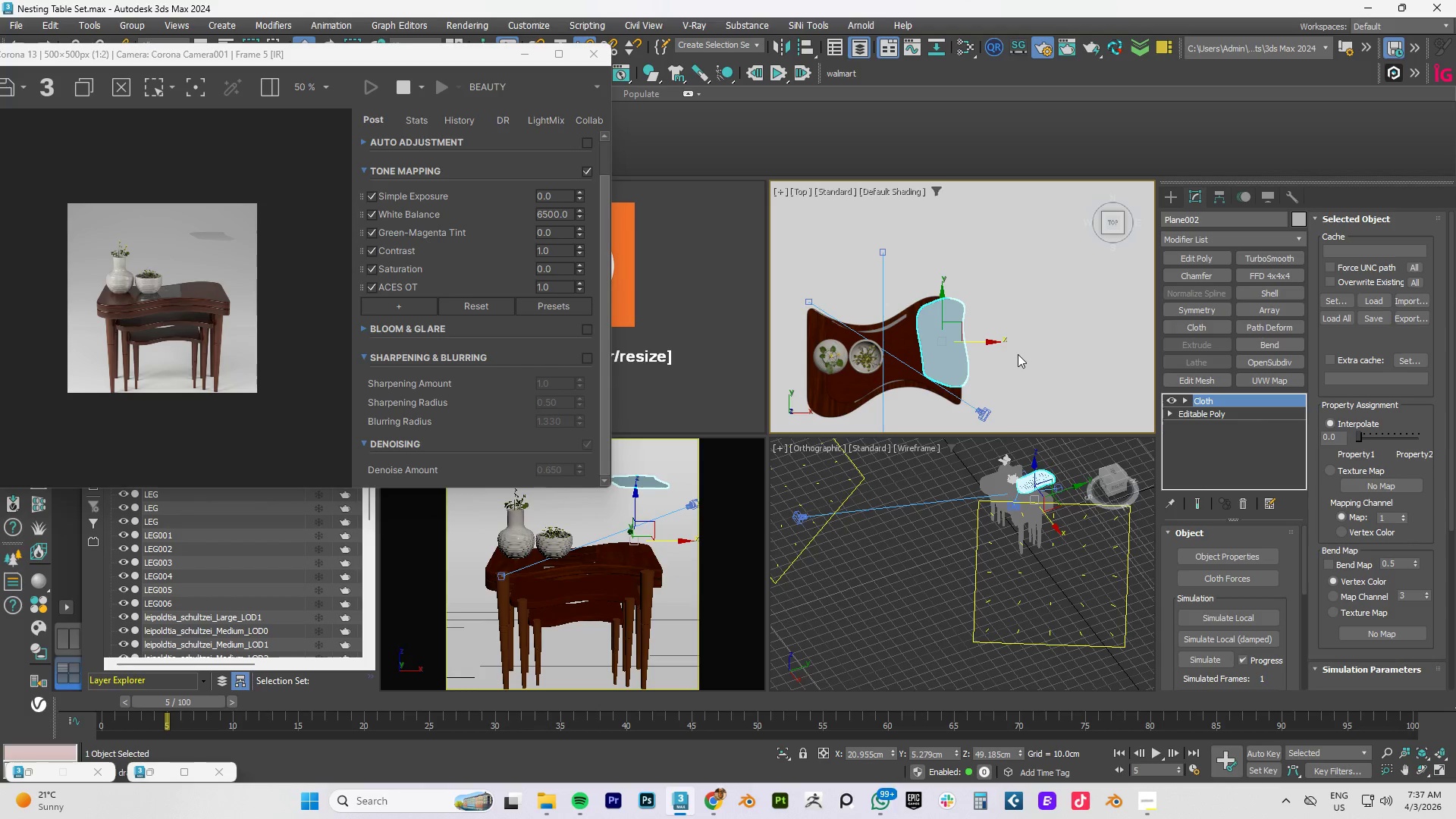 
wait(21.28)
 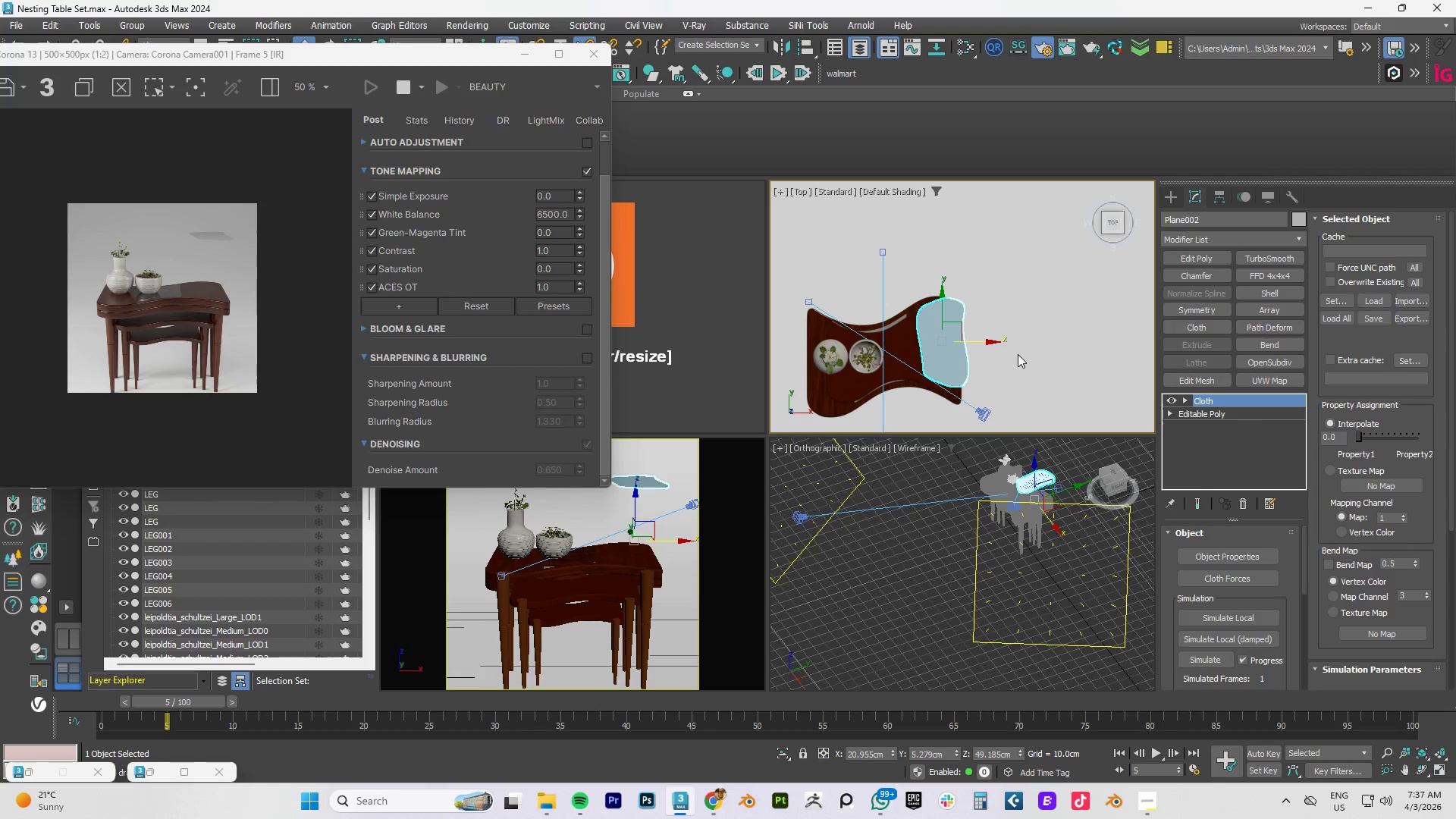 
left_click([1221, 615])
 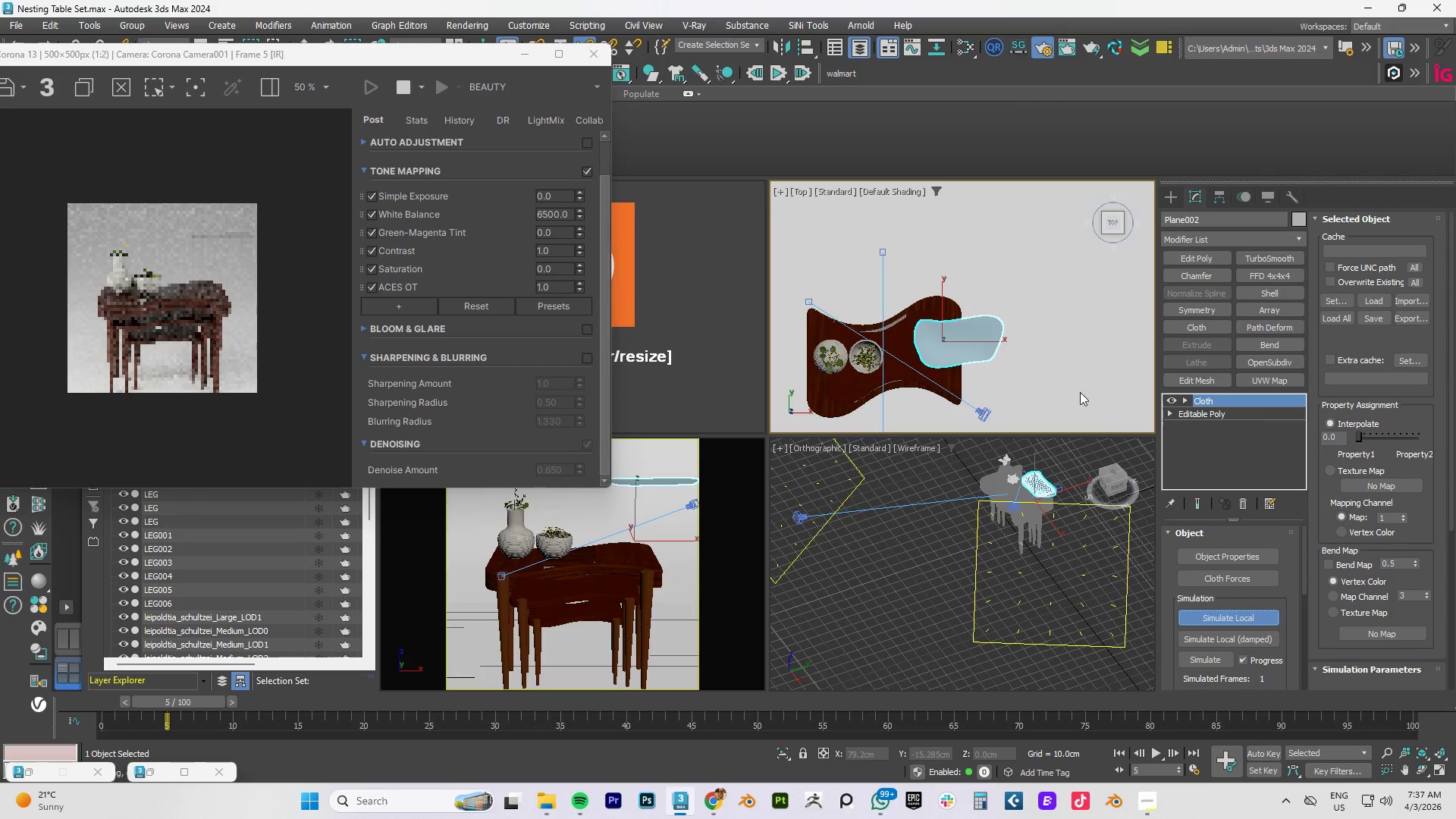 
hold_key(key=AltLeft, duration=1.5)
 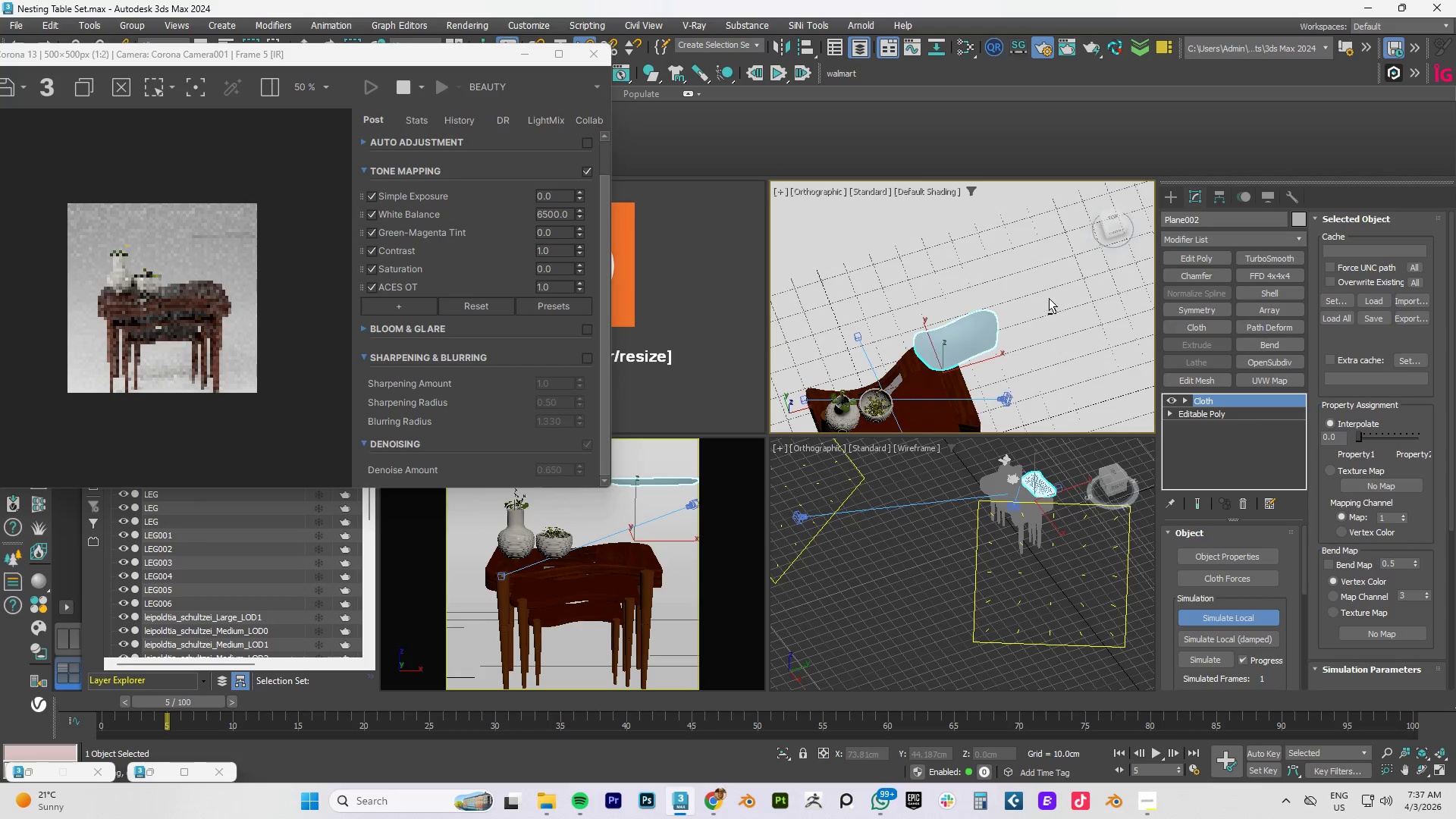 
hold_key(key=AltLeft, duration=1.52)
 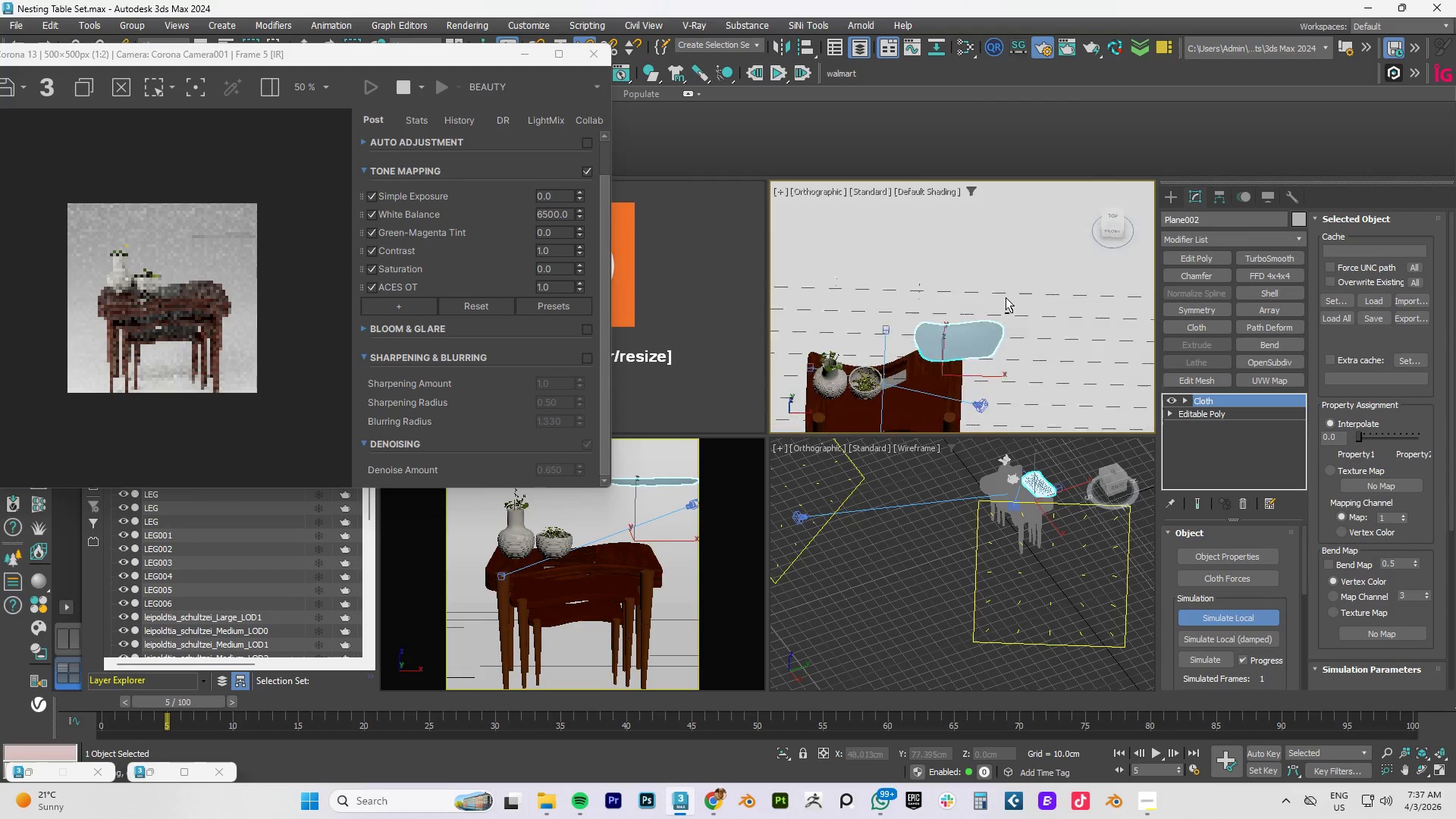 
key(Alt+AltLeft)
 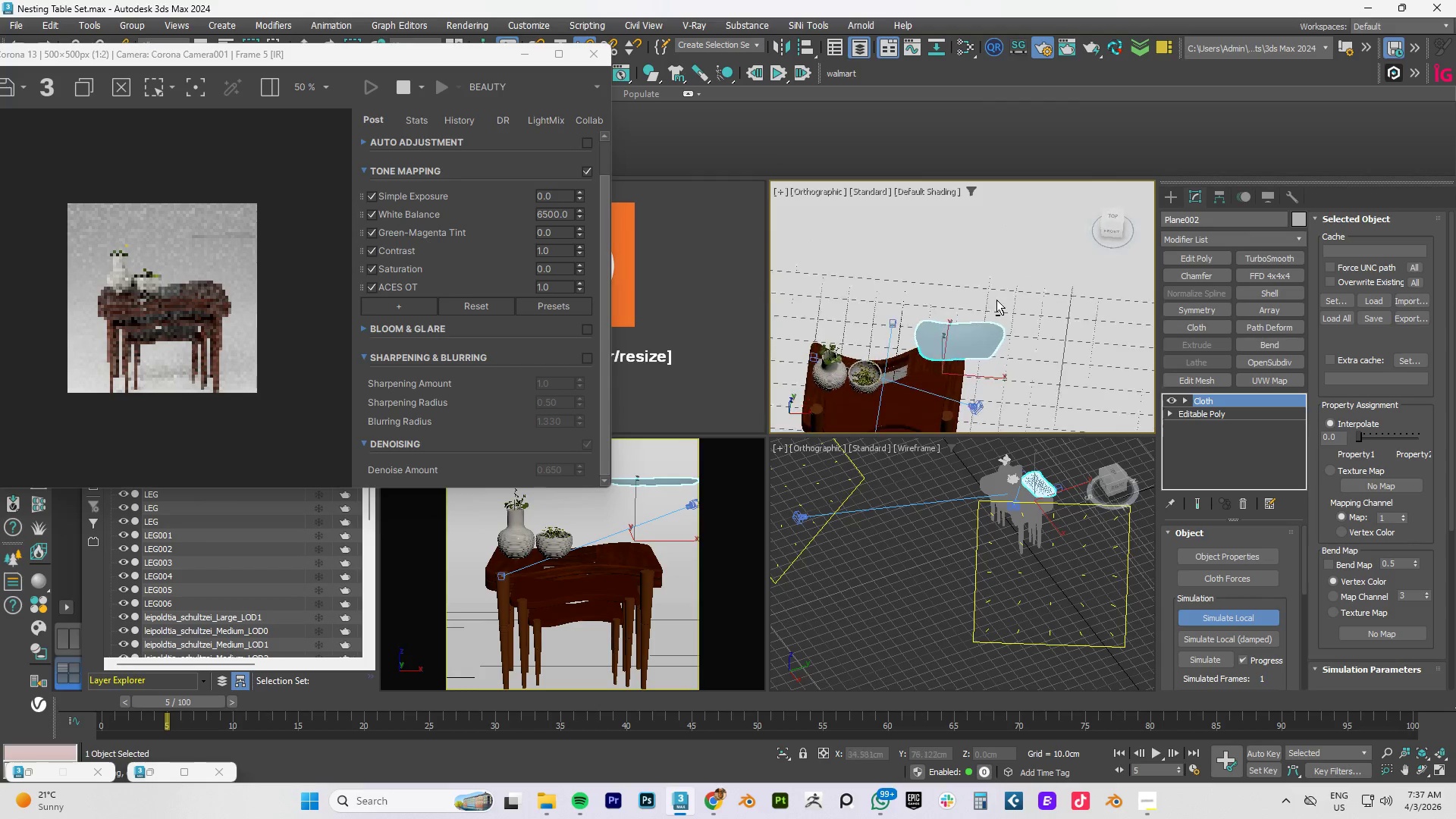 
key(Alt+AltLeft)
 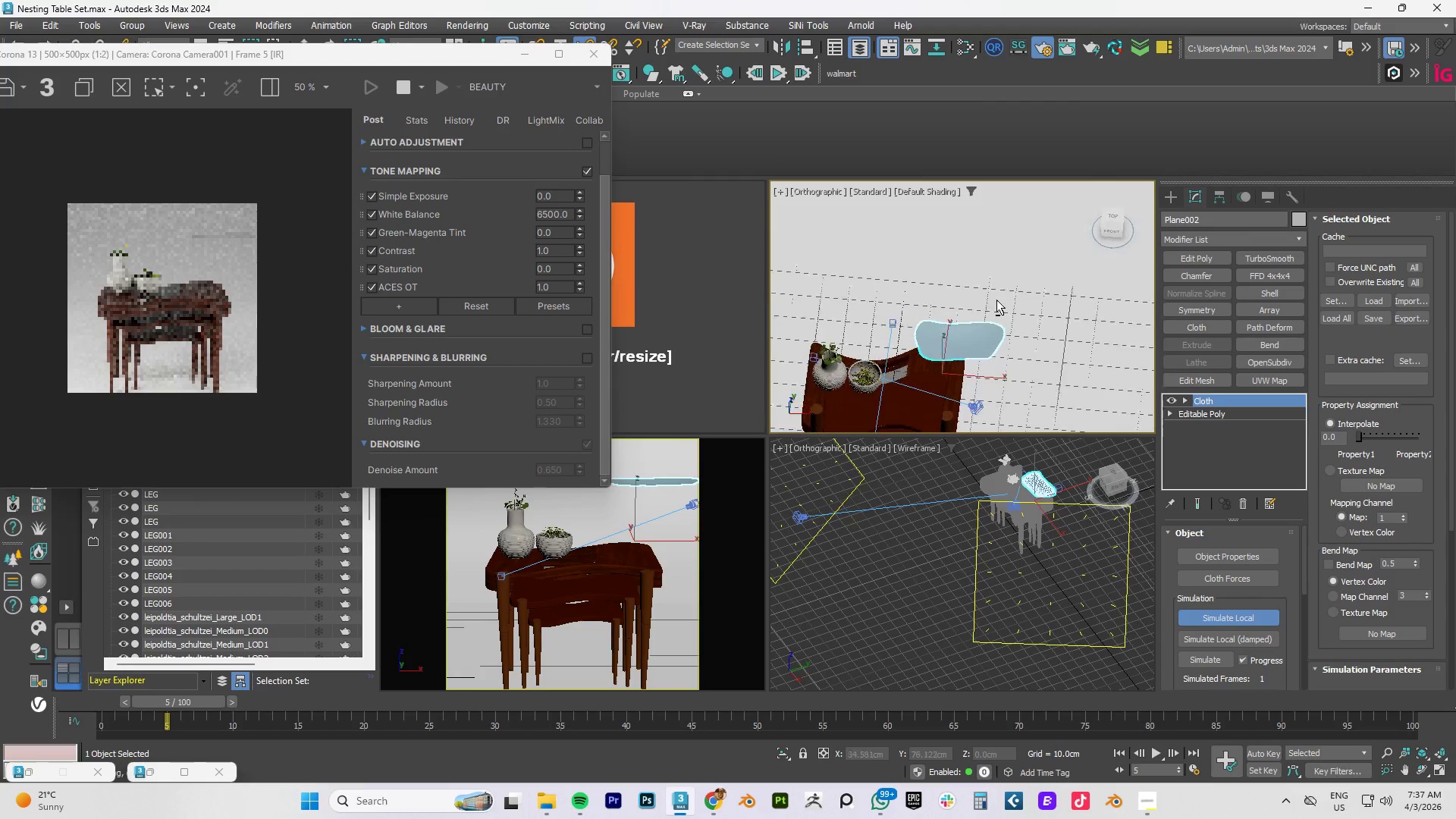 
key(Alt+AltLeft)
 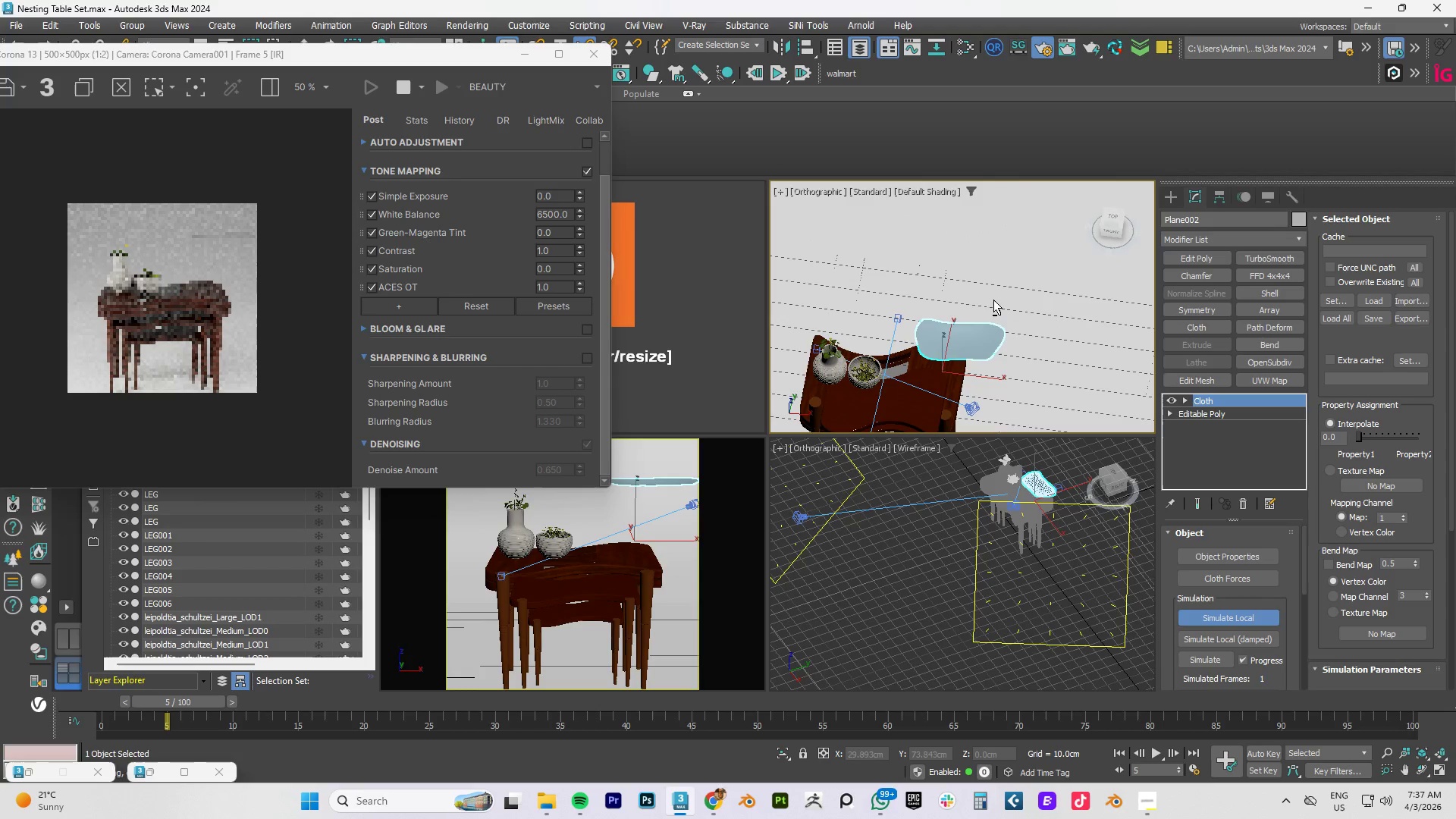 
key(Alt+AltLeft)
 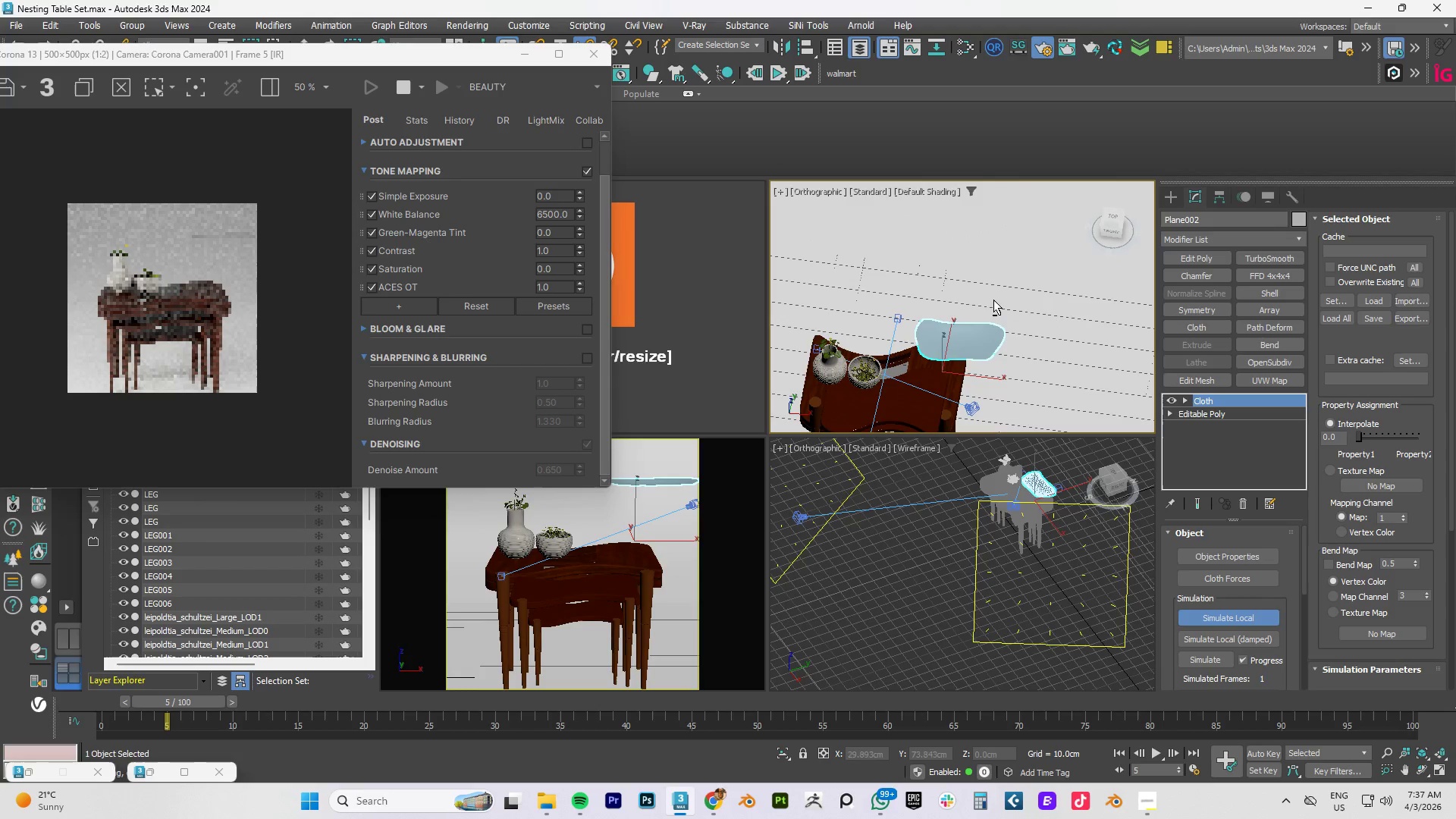 
key(Alt+AltLeft)
 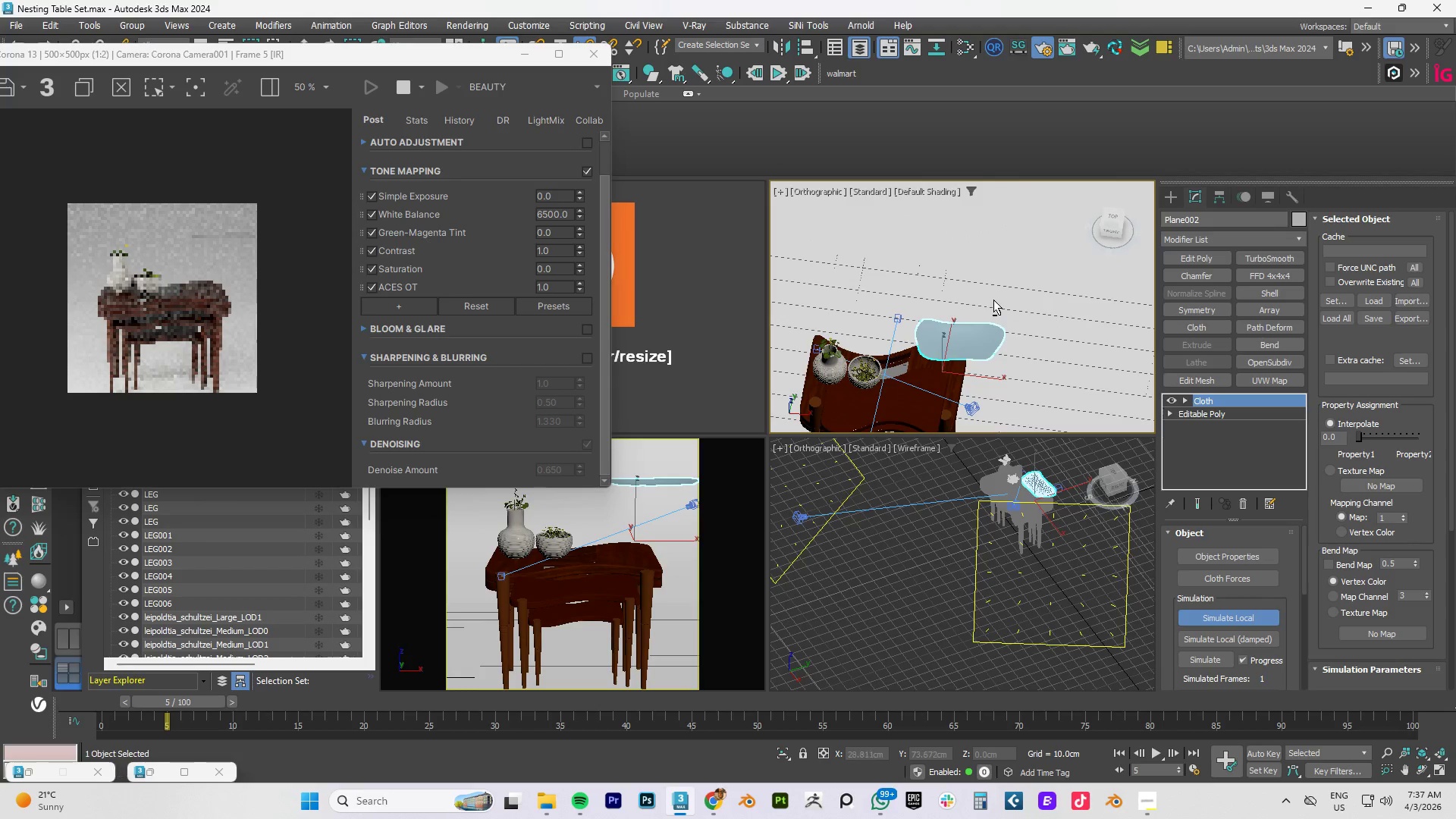 
key(Alt+AltLeft)
 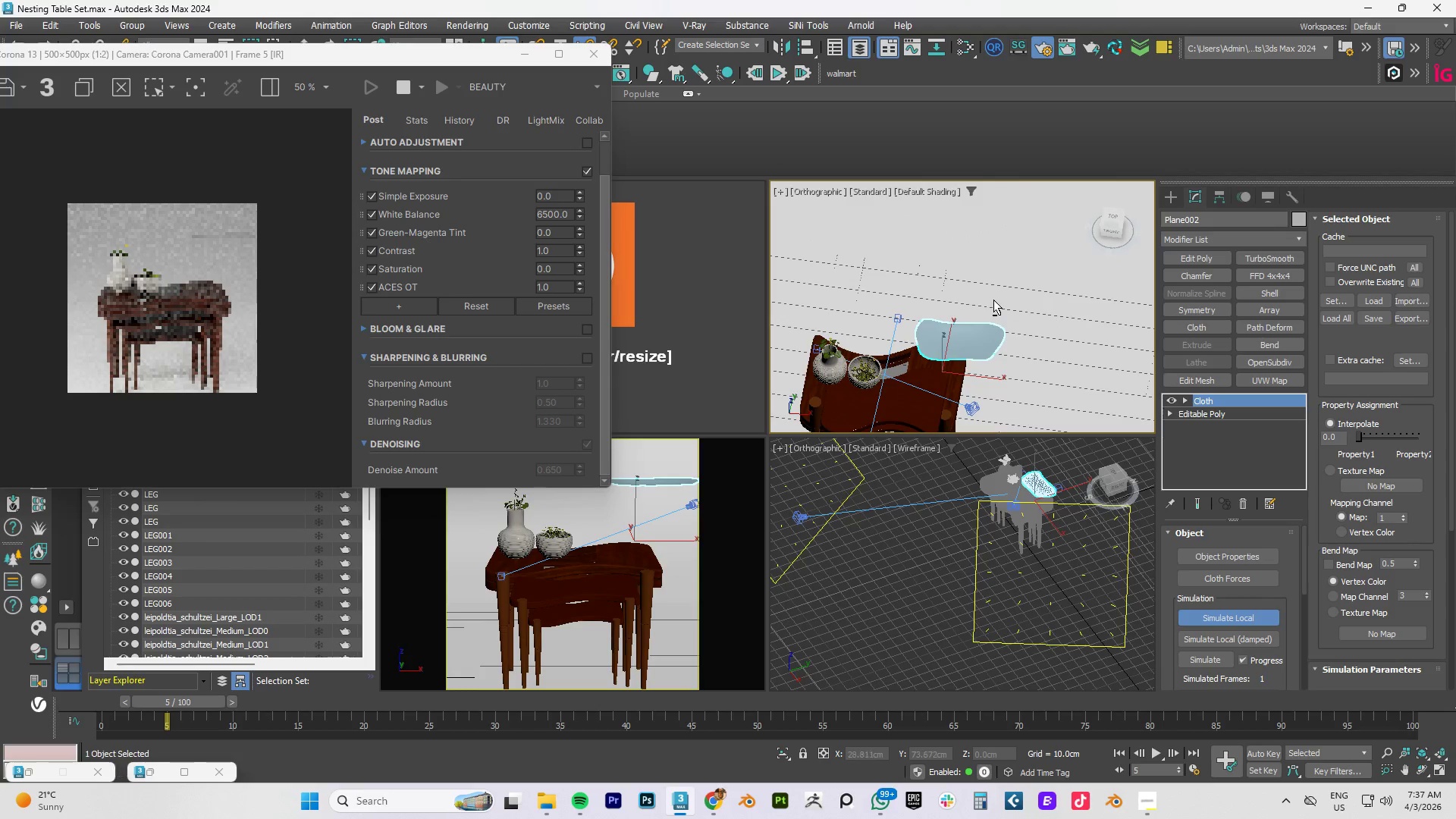 
key(Alt+AltLeft)
 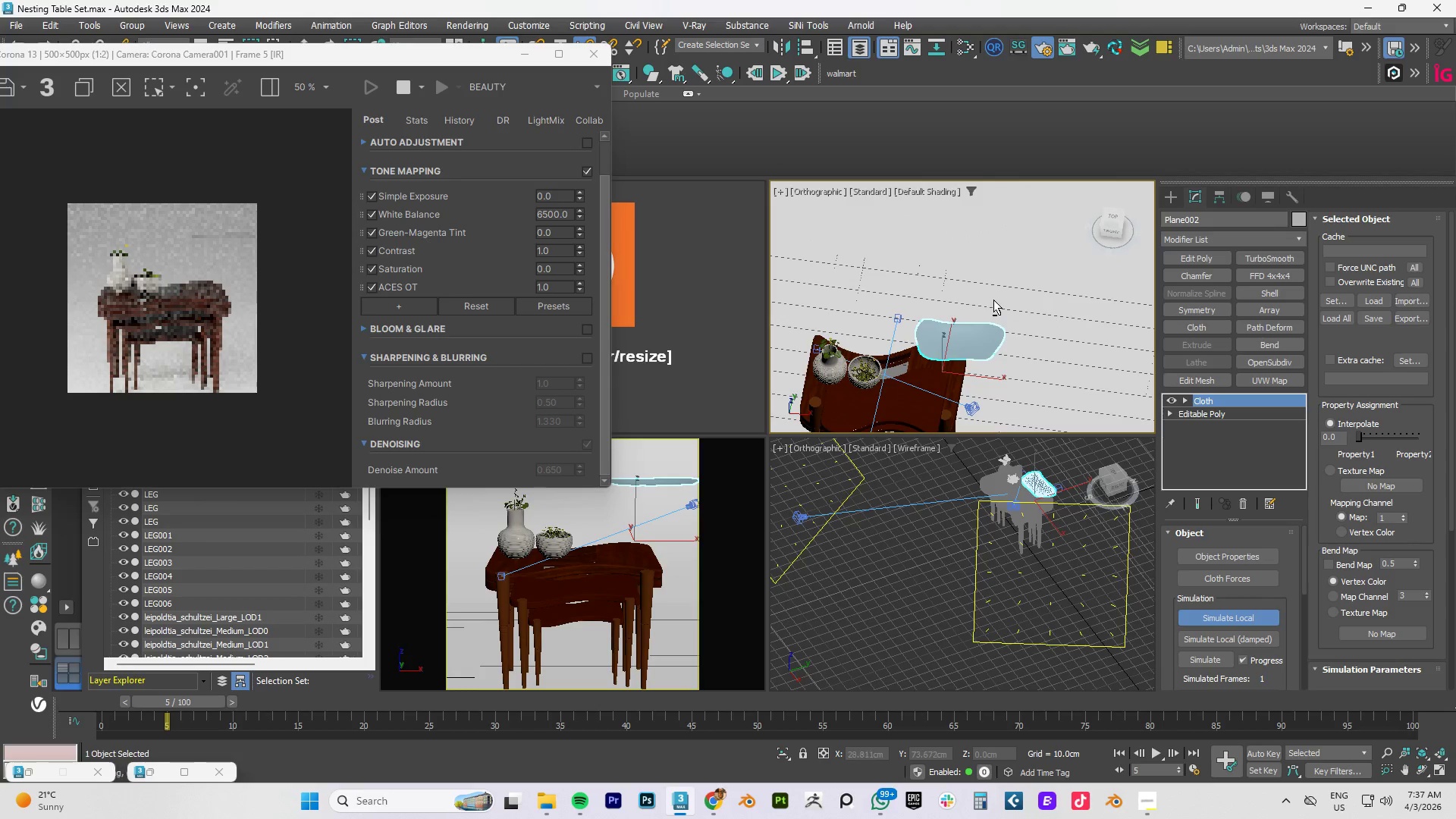 
key(Alt+AltLeft)
 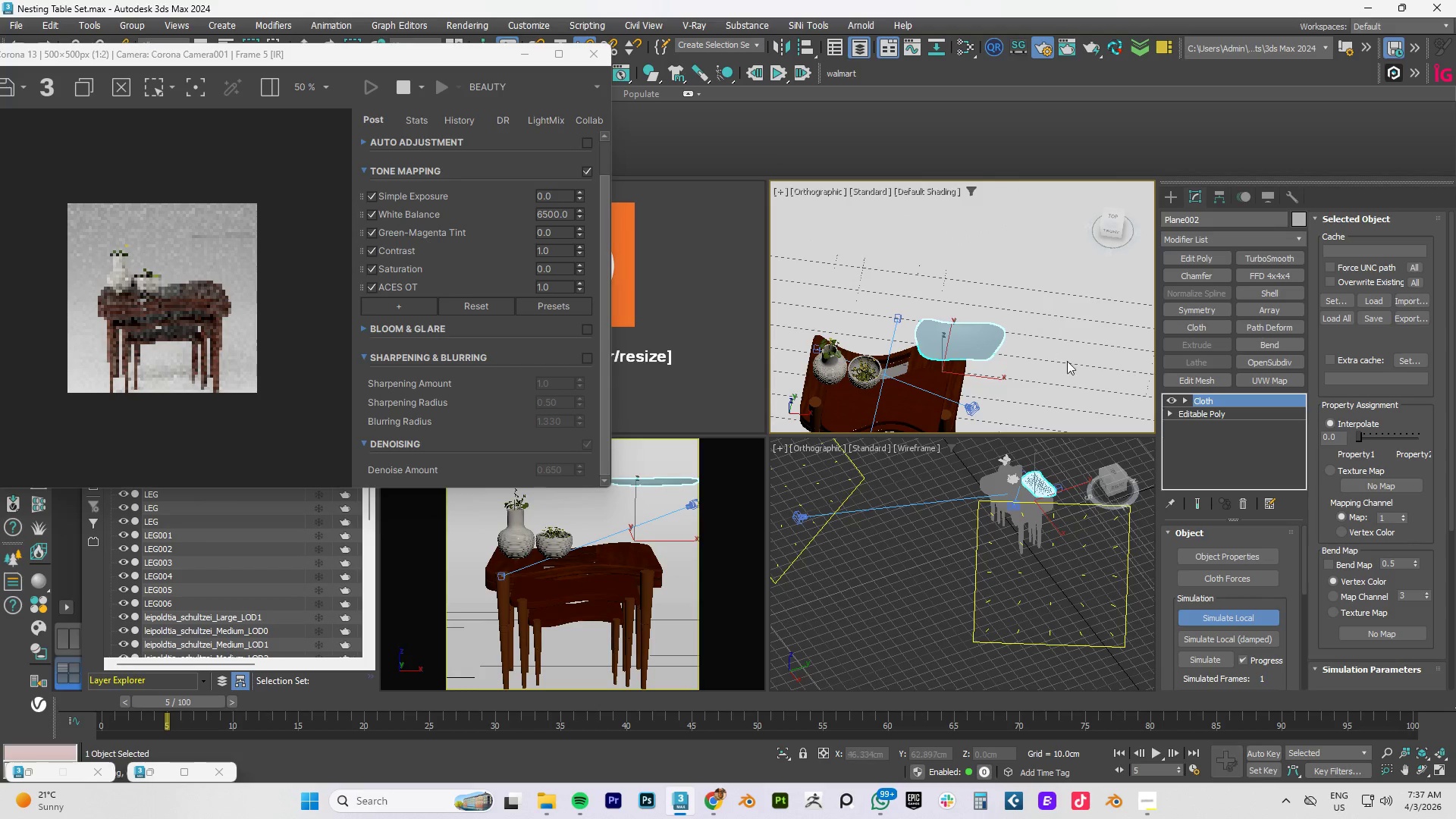 